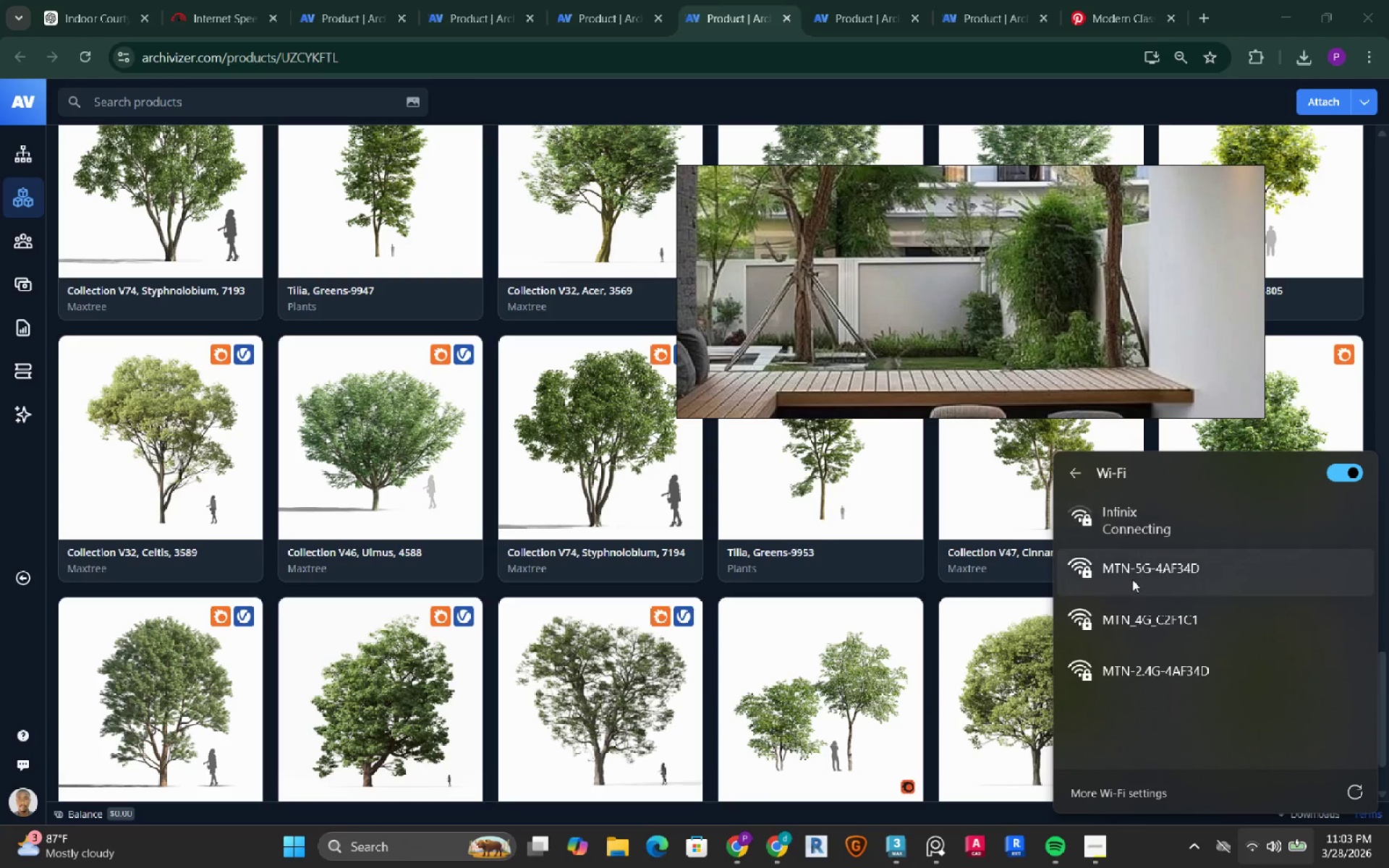 
left_click([1142, 579])
 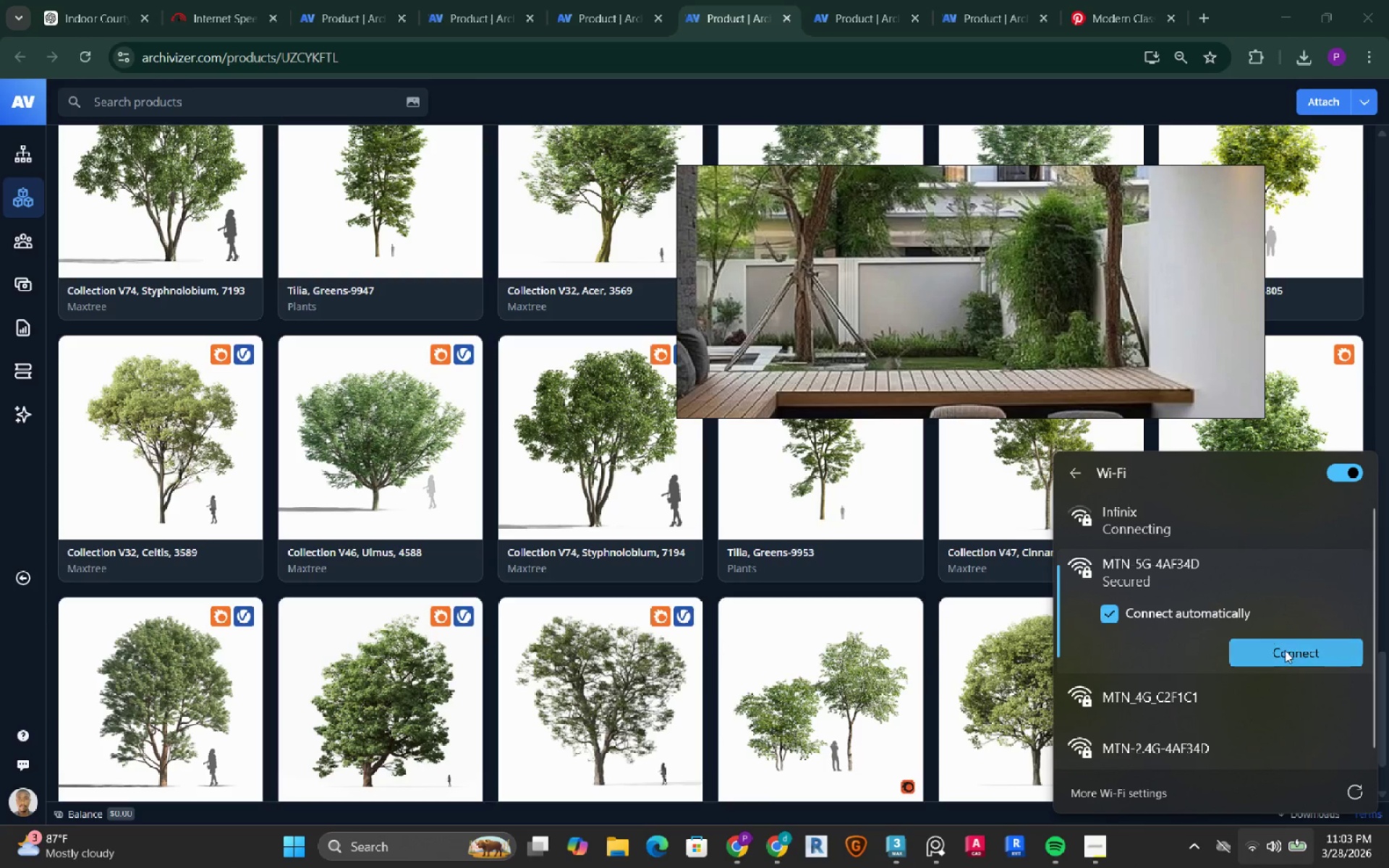 
left_click([1285, 654])
 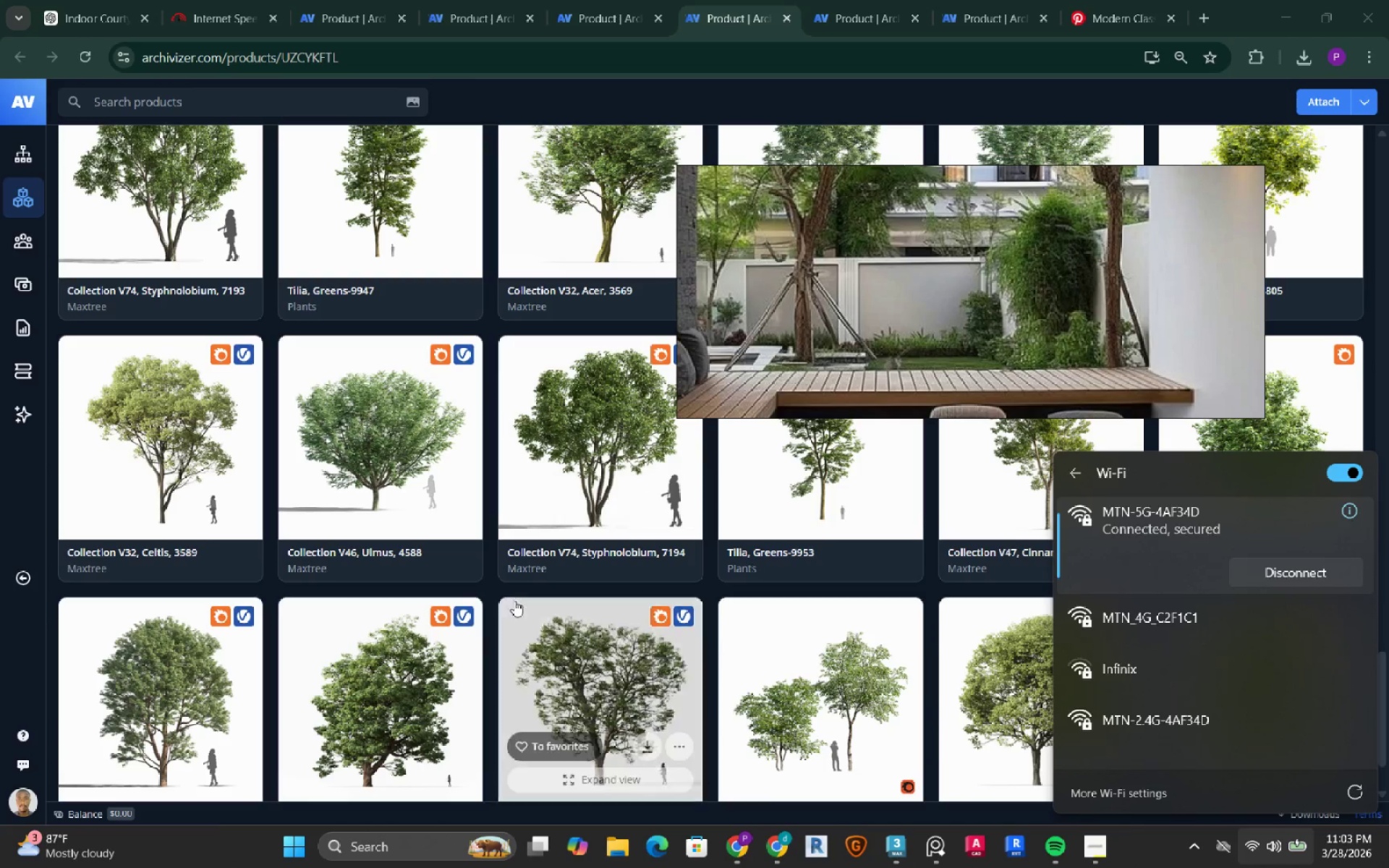 
left_click([491, 593])
 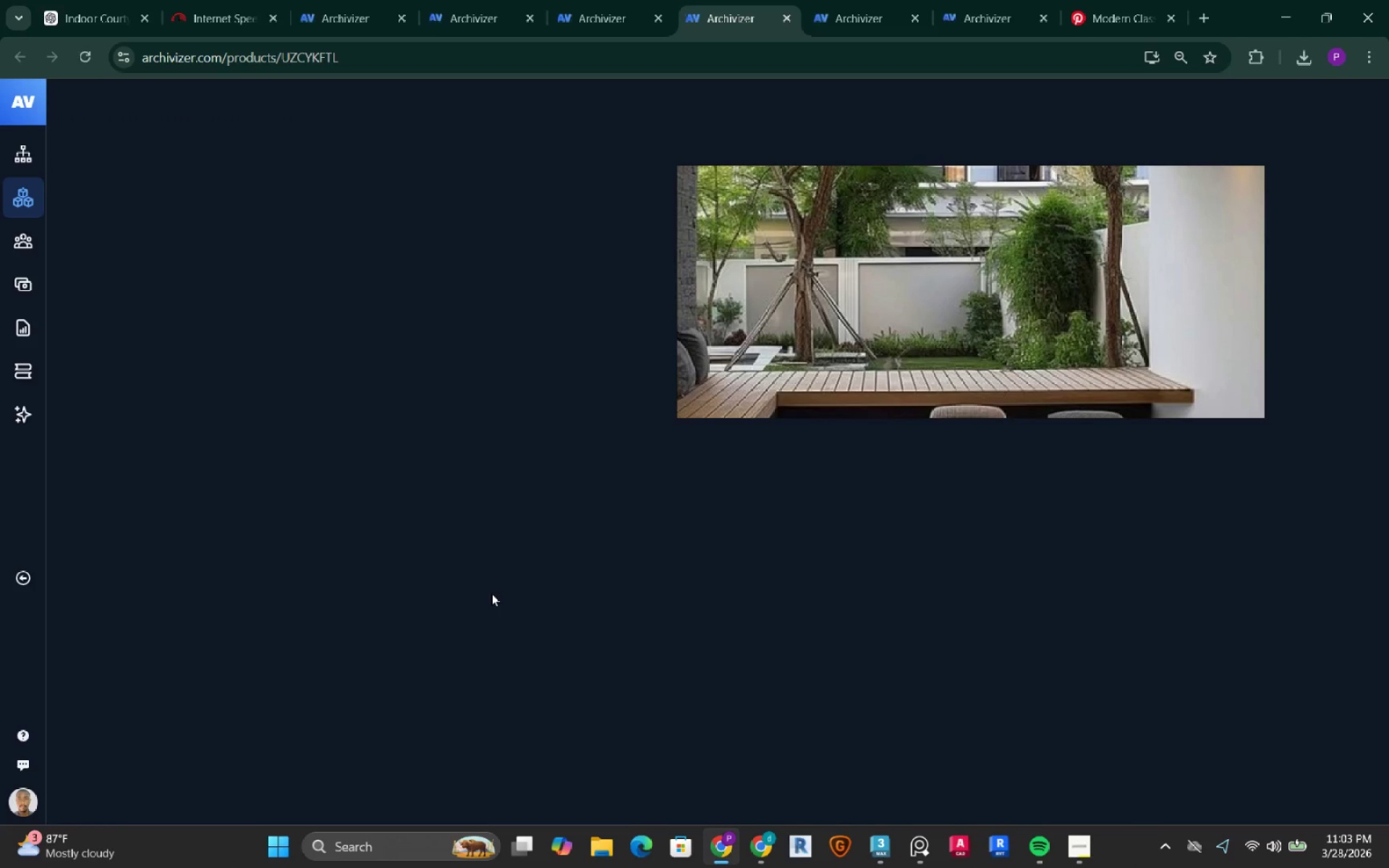 
wait(8.22)
 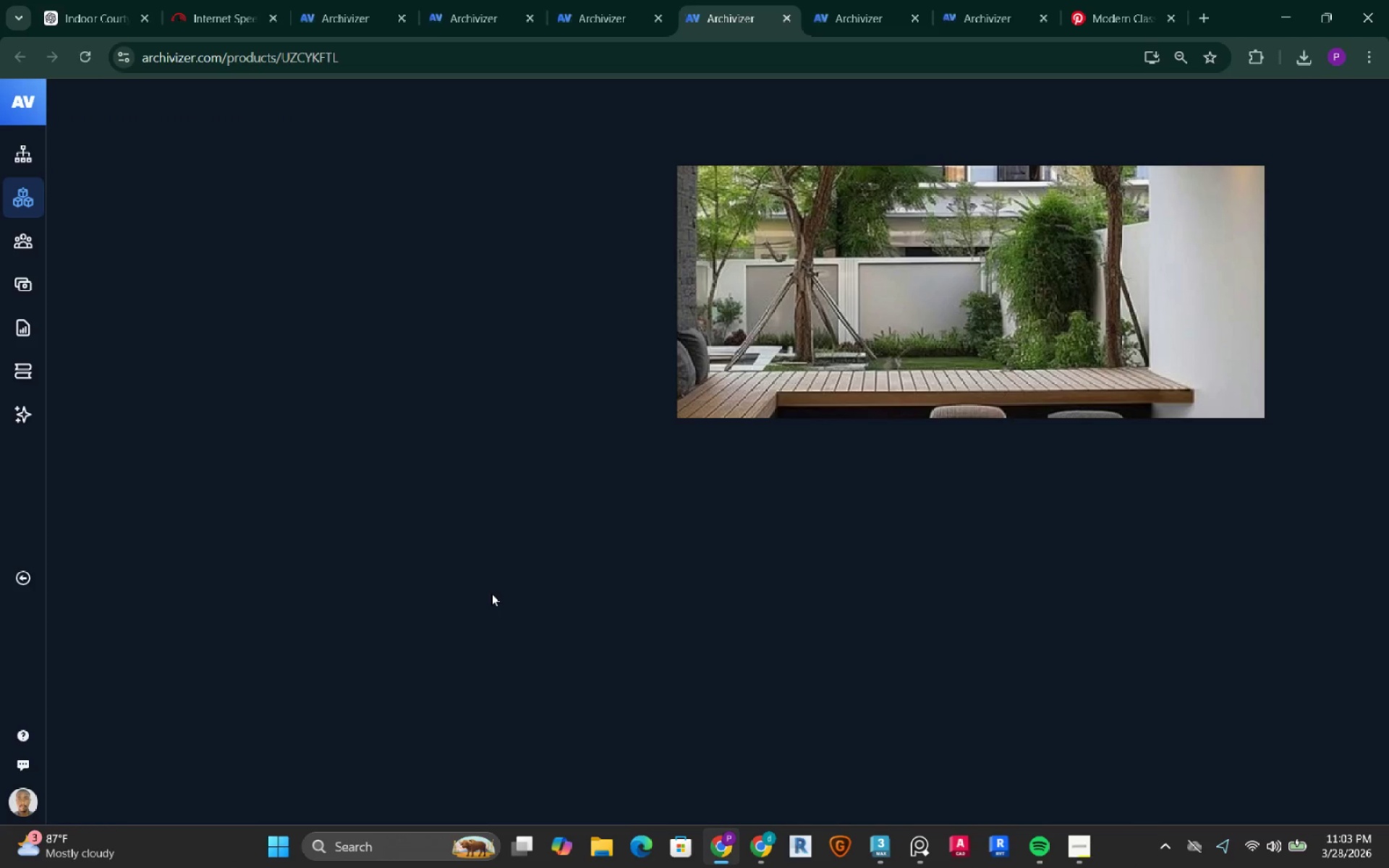 
left_click([1307, 63])
 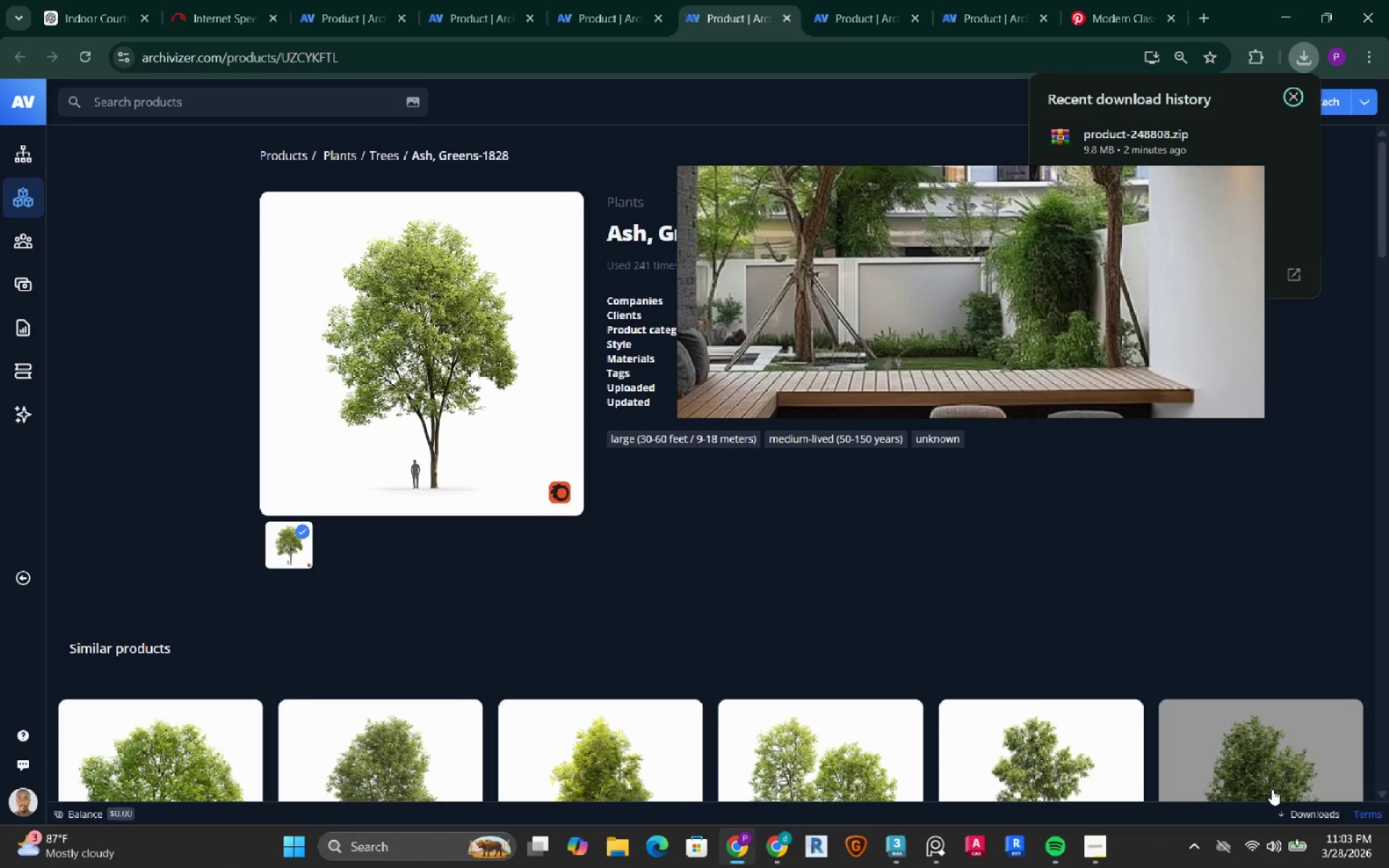 
left_click([1288, 811])
 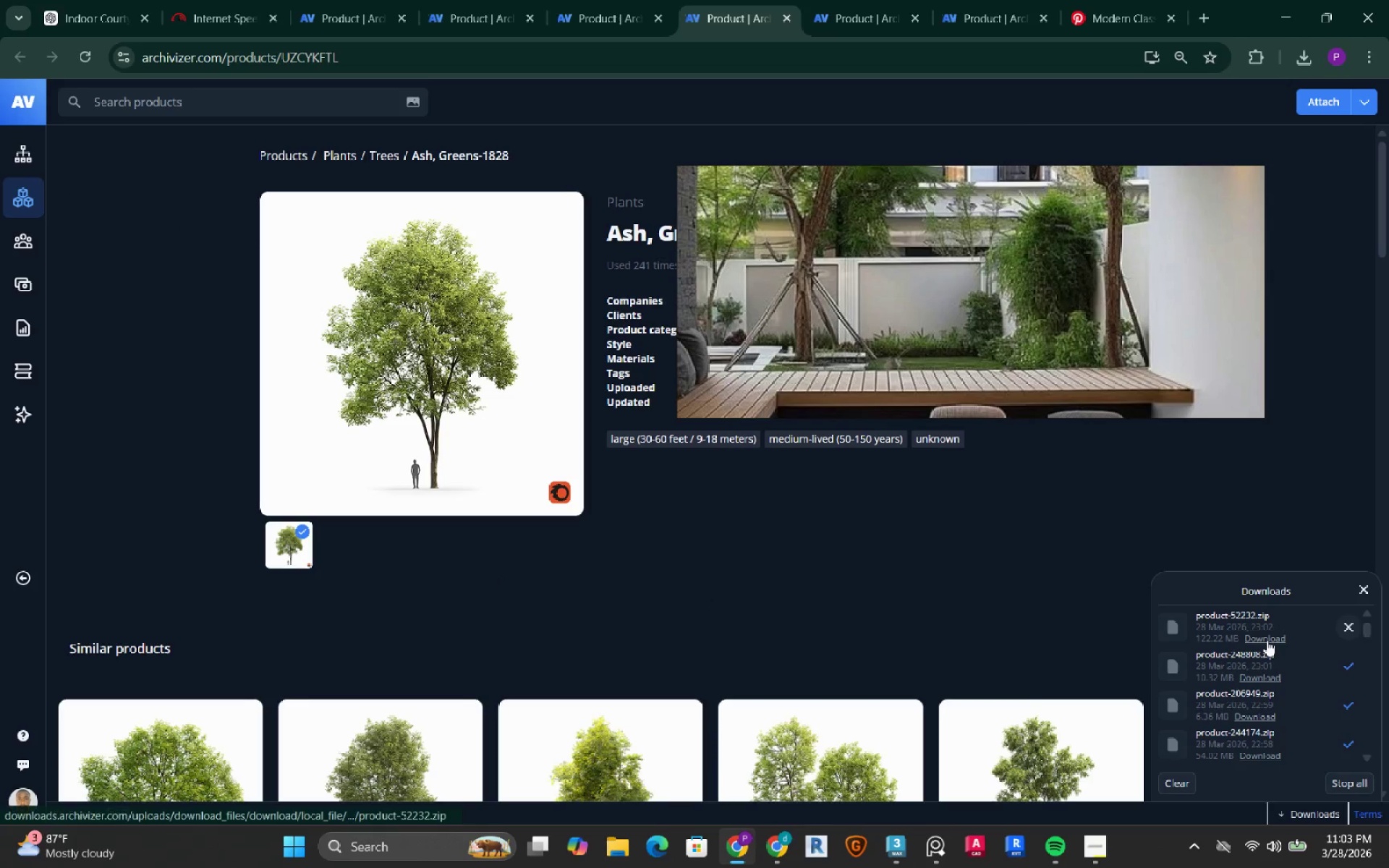 
left_click([1267, 640])
 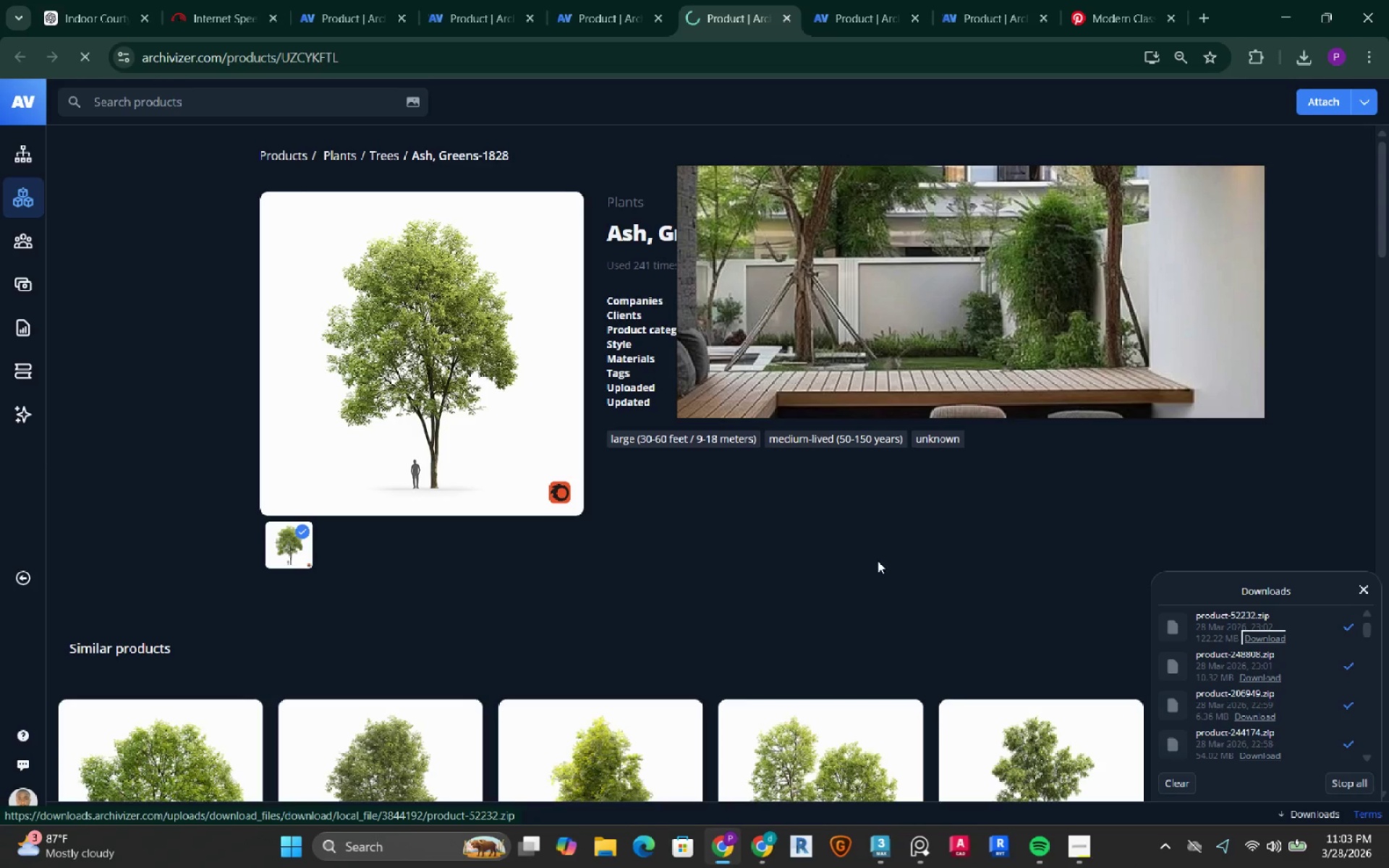 
left_click([877, 560])
 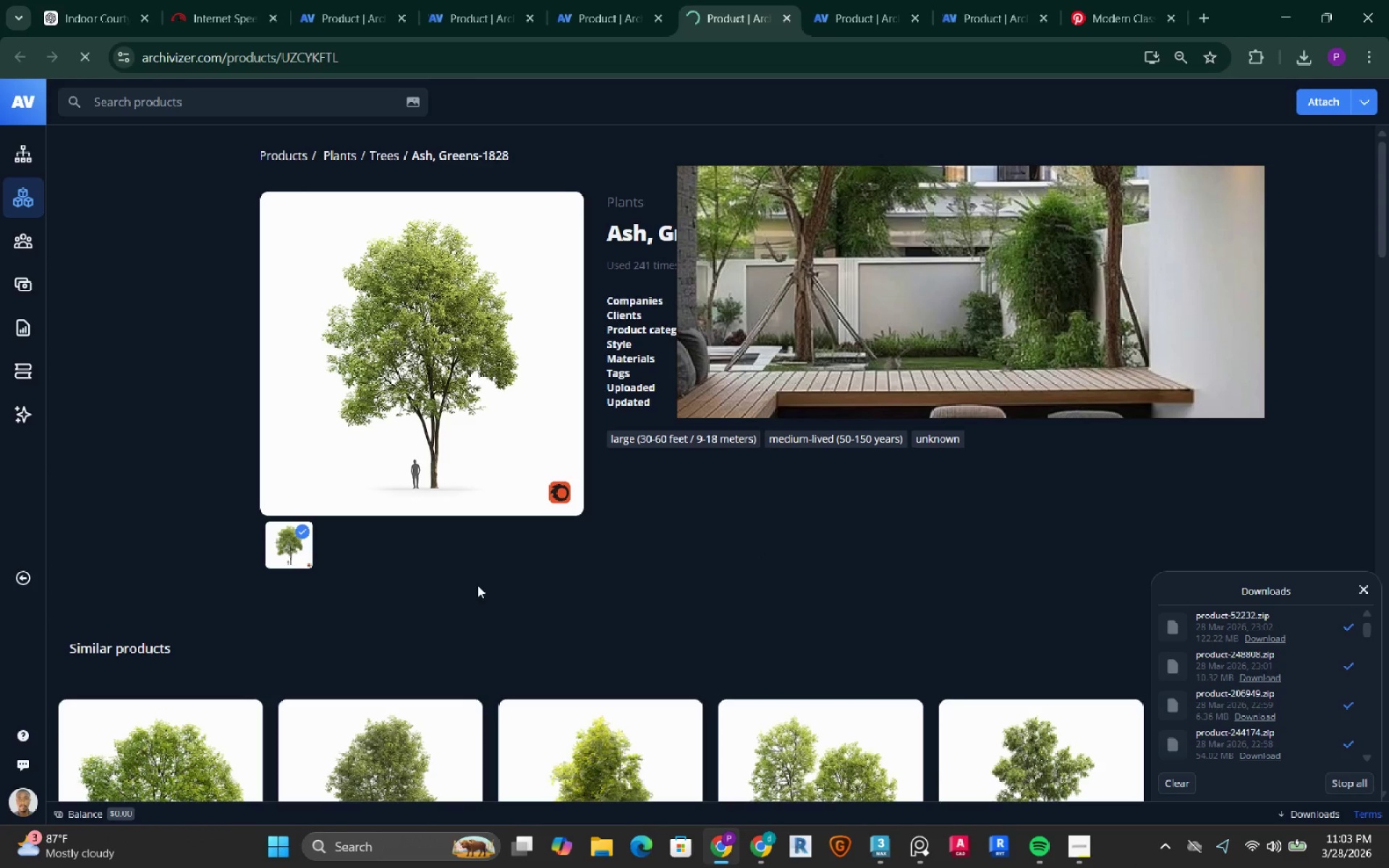 
scroll: coordinate [477, 585], scroll_direction: down, amount: 2.0
 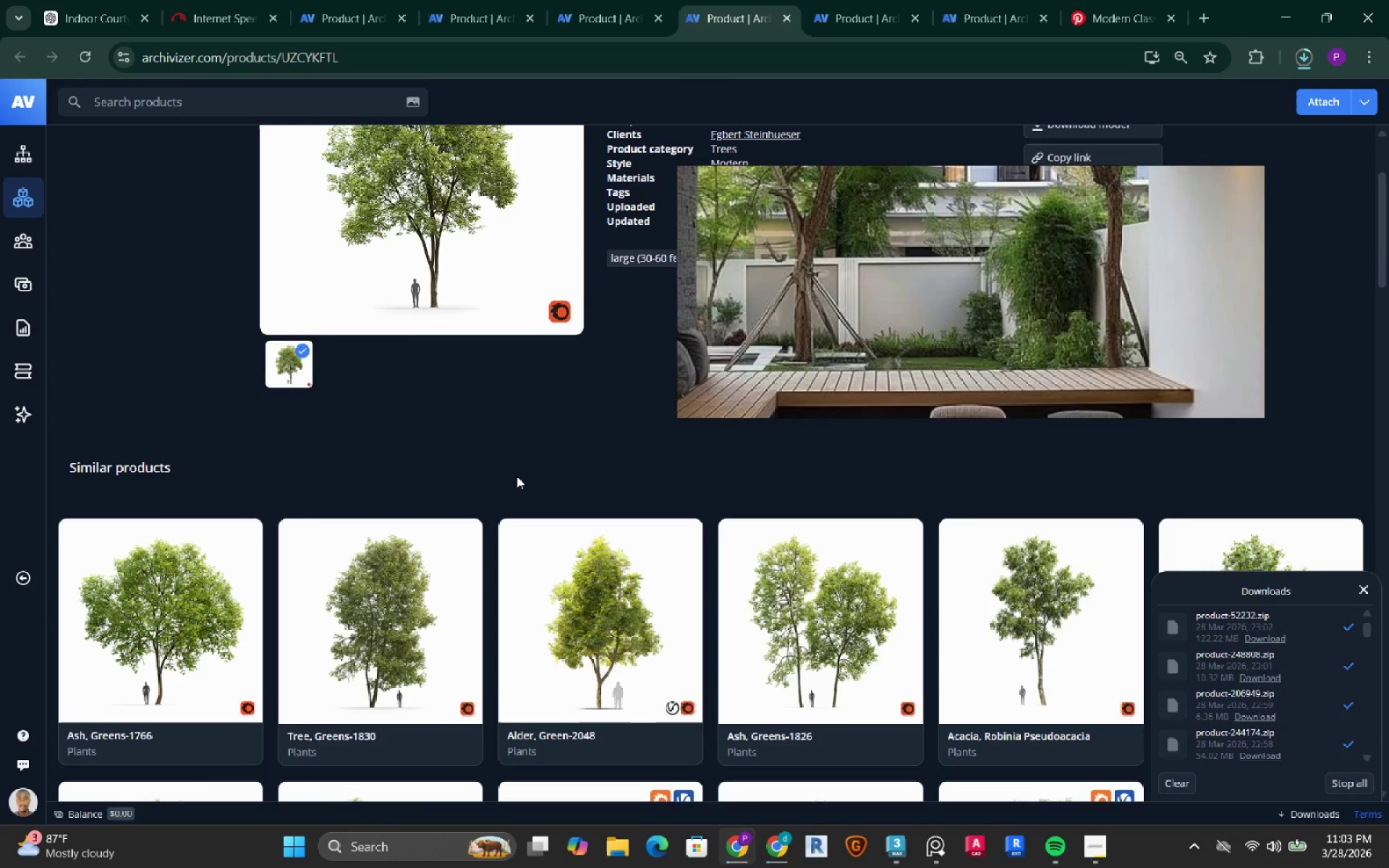 
wait(5.55)
 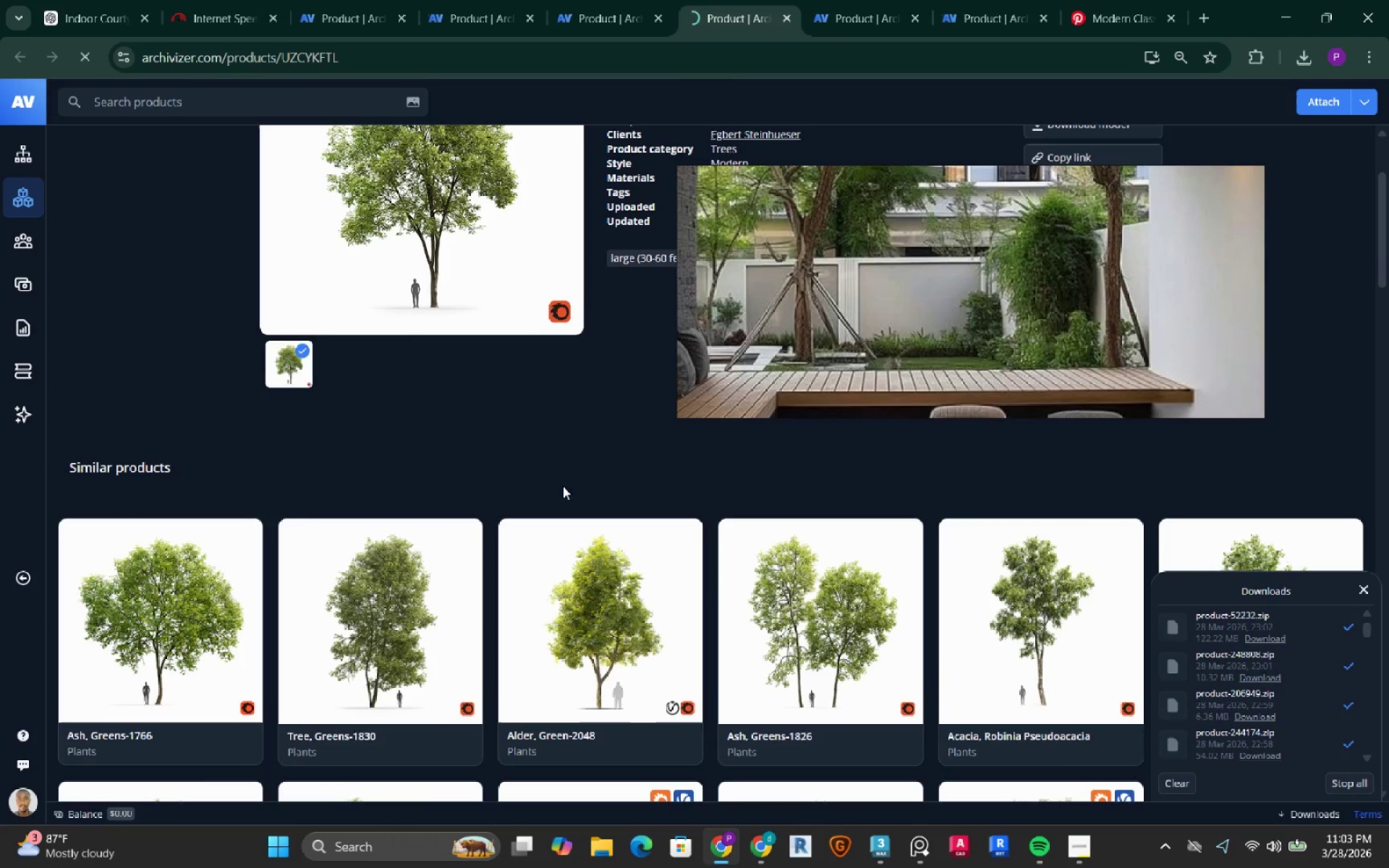 
left_click([555, 428])
 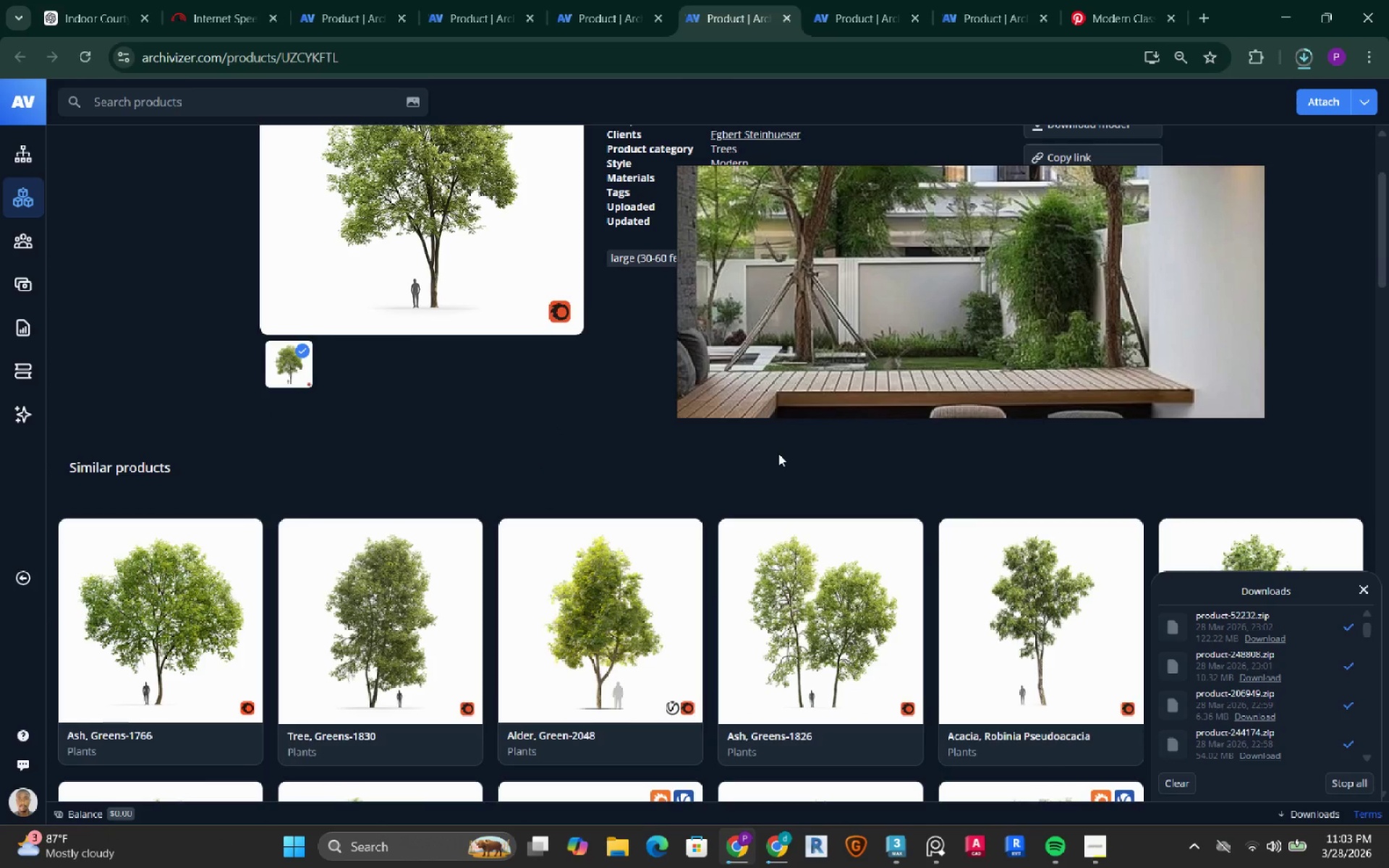 
scroll: coordinate [778, 454], scroll_direction: down, amount: 2.0
 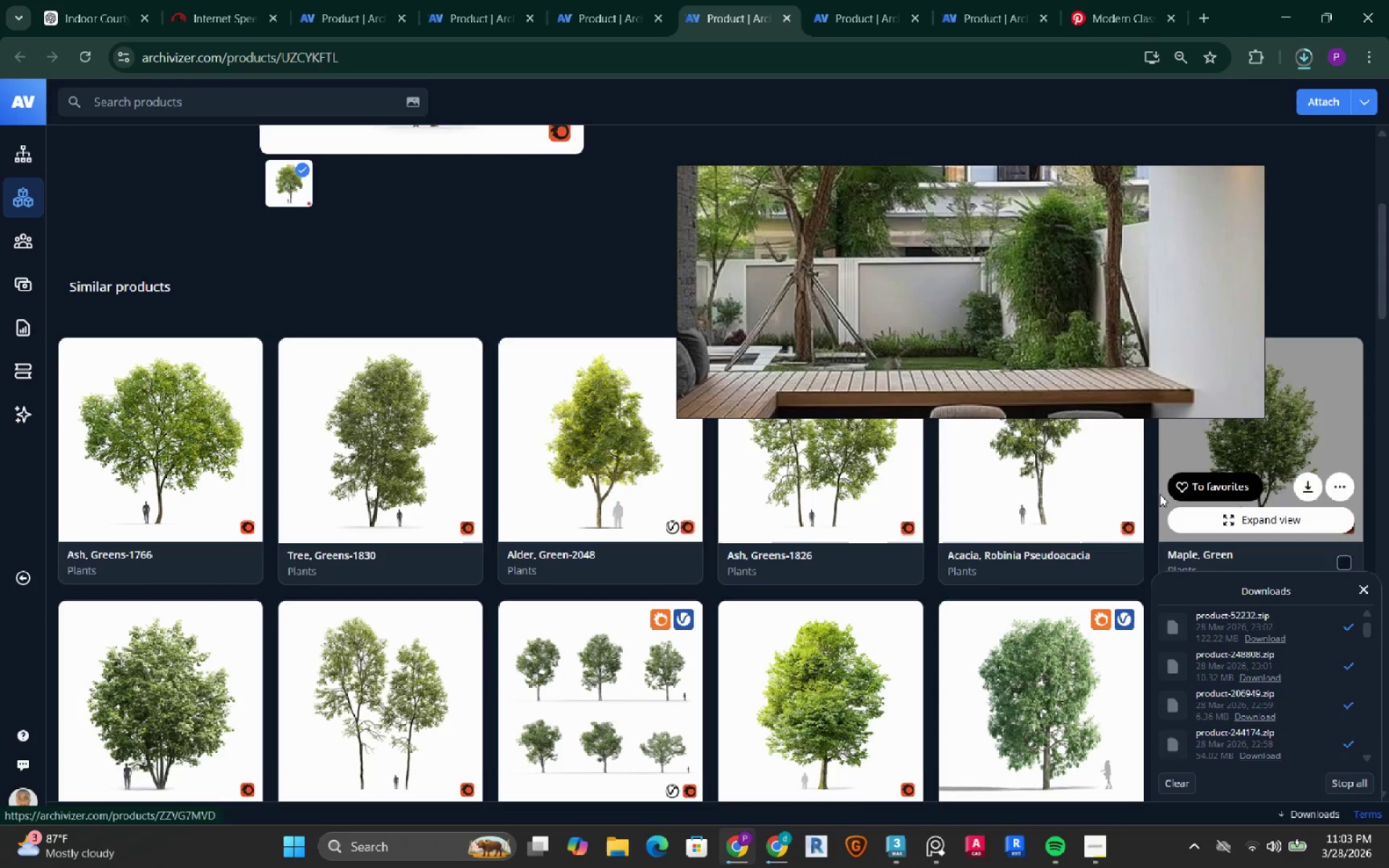 
scroll: coordinate [894, 528], scroll_direction: up, amount: 2.0
 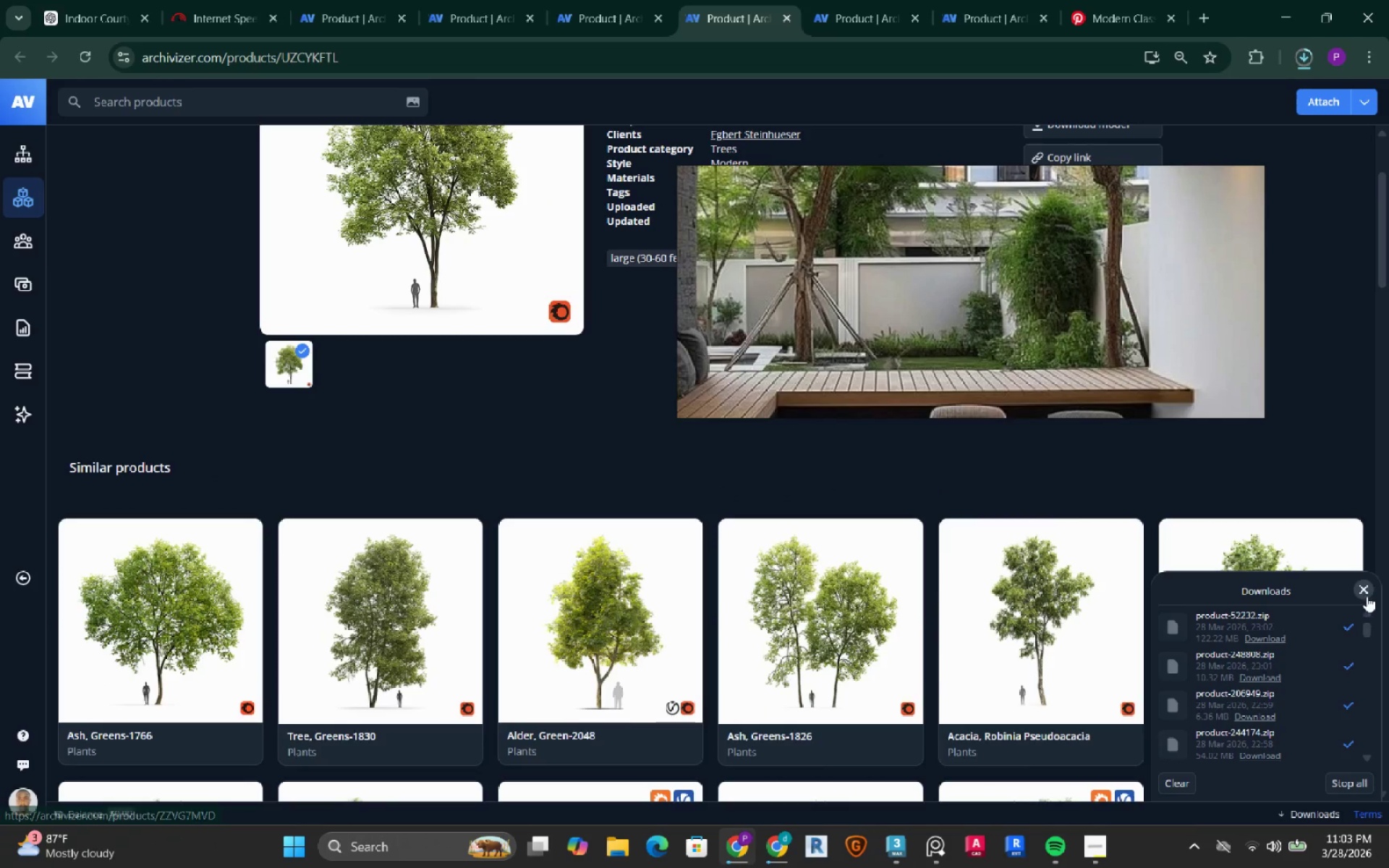 
left_click([1367, 596])
 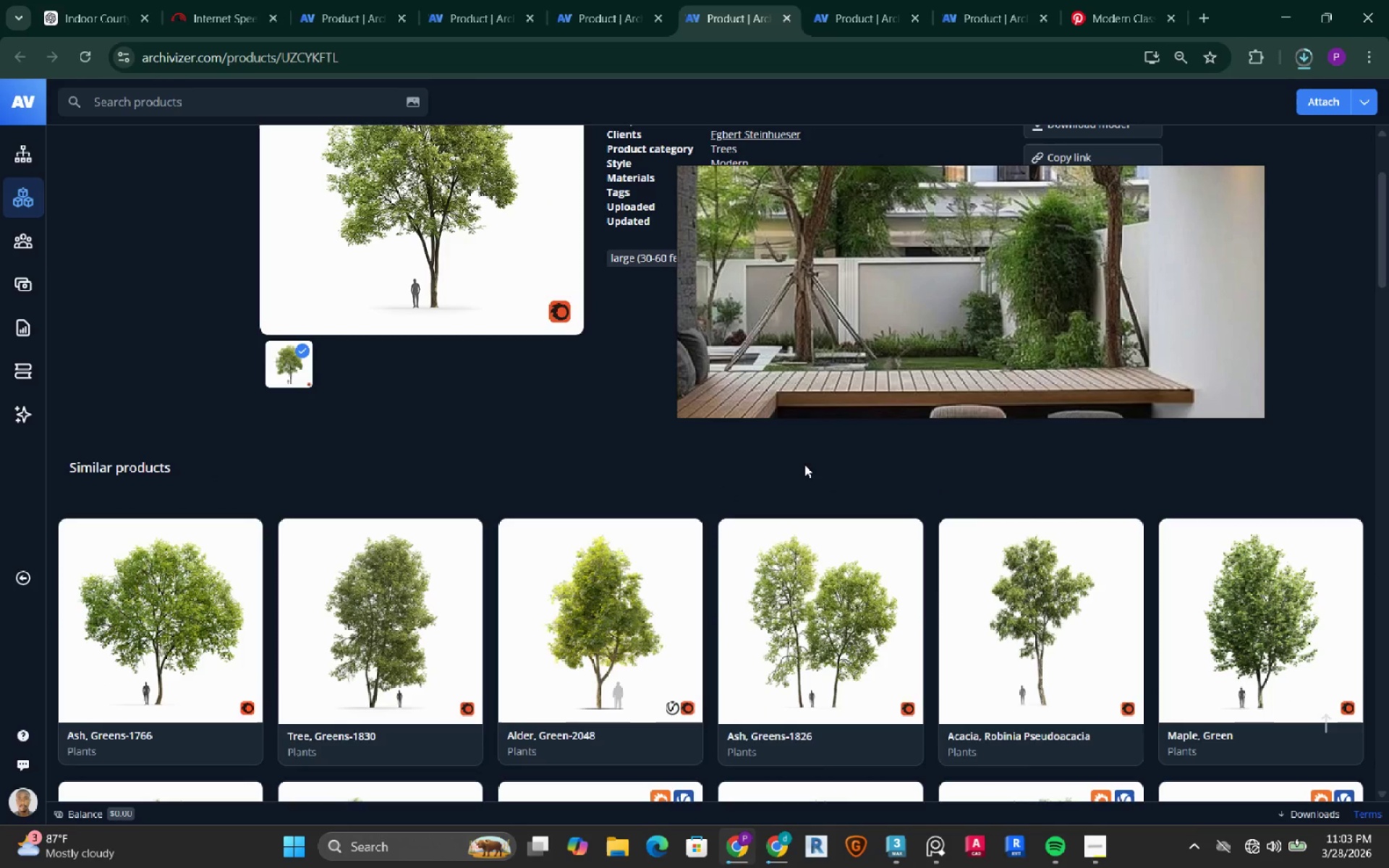 
scroll: coordinate [512, 416], scroll_direction: down, amount: 5.0
 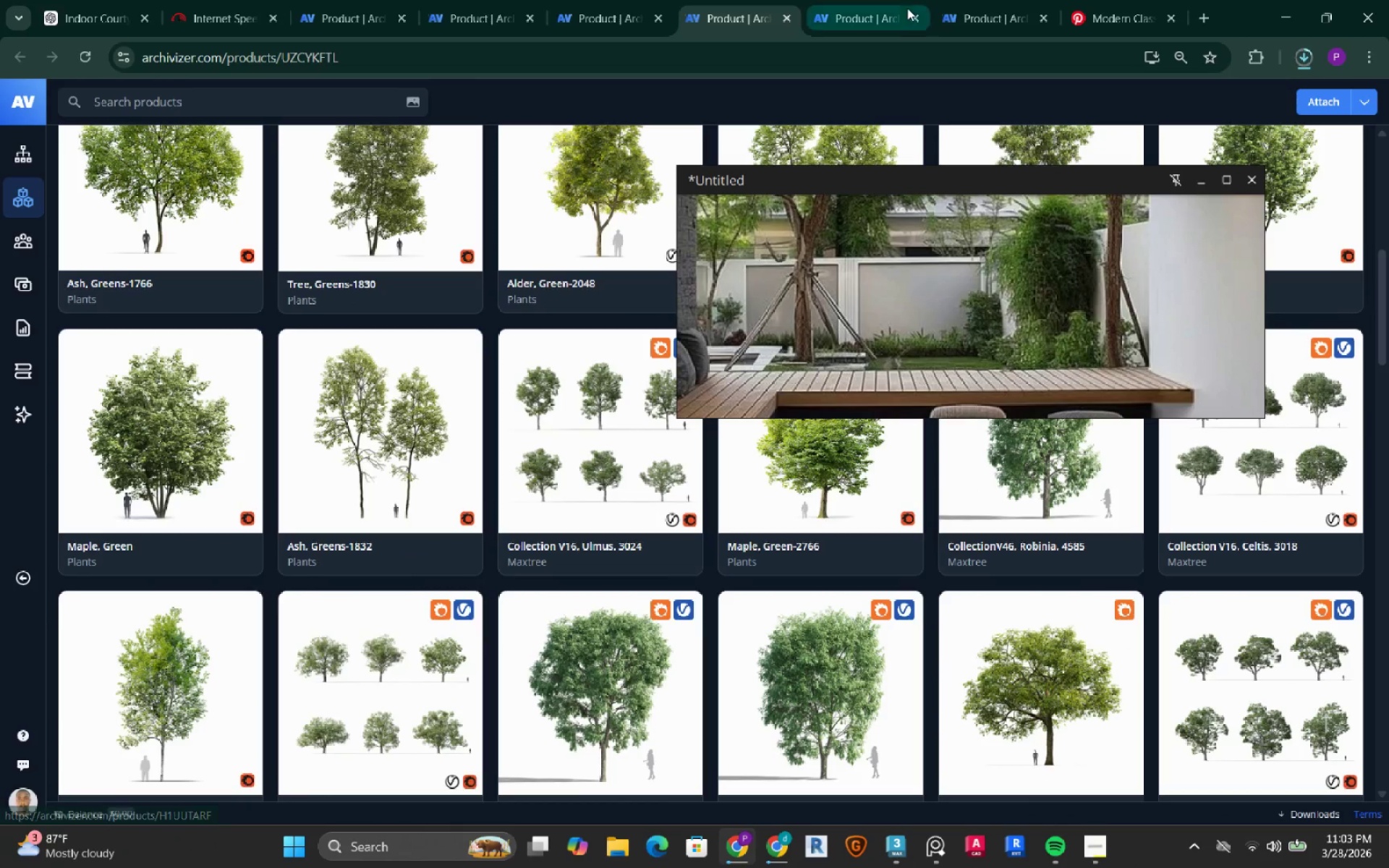 
left_click([844, 21])
 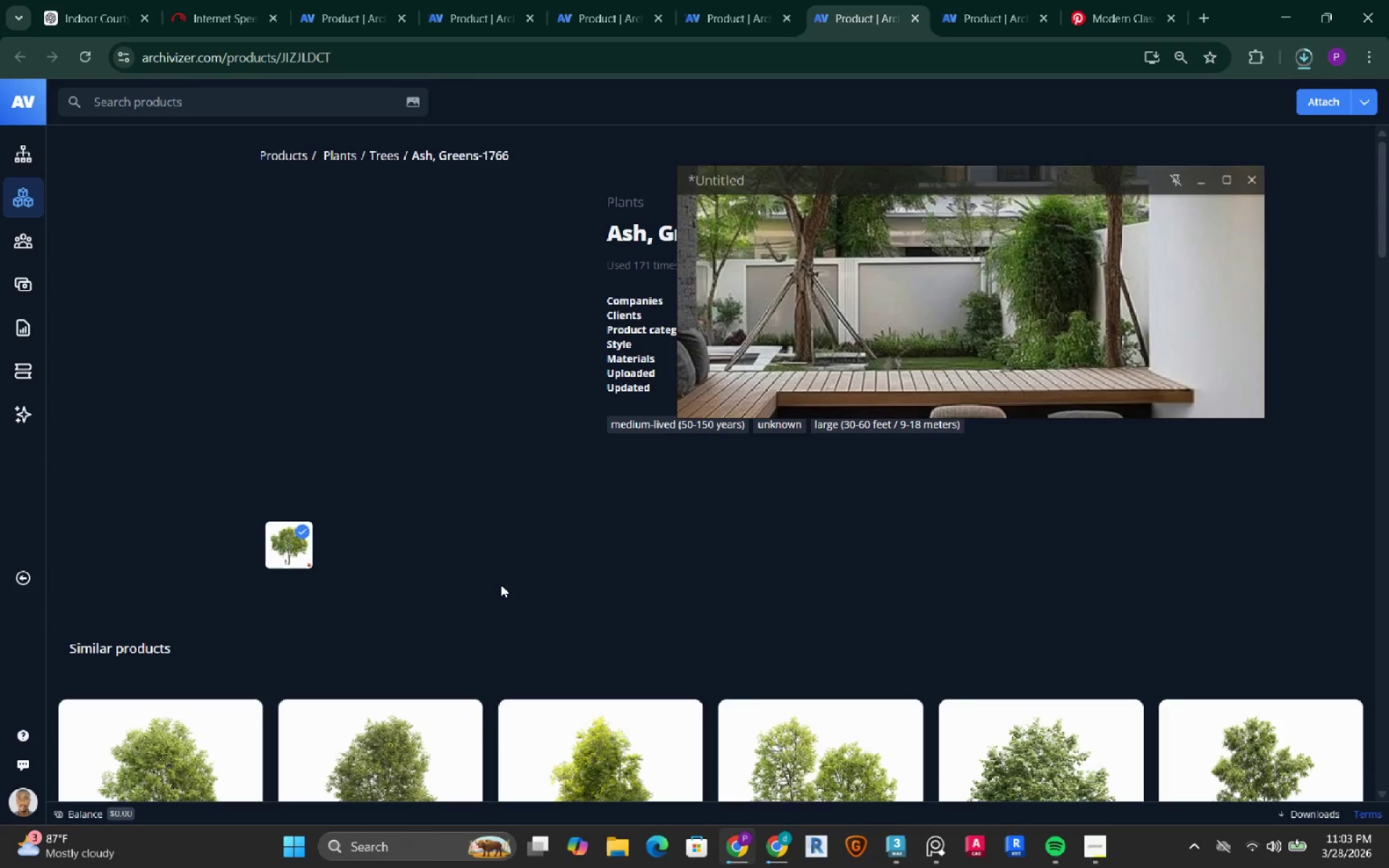 
scroll: coordinate [501, 584], scroll_direction: down, amount: 1.0
 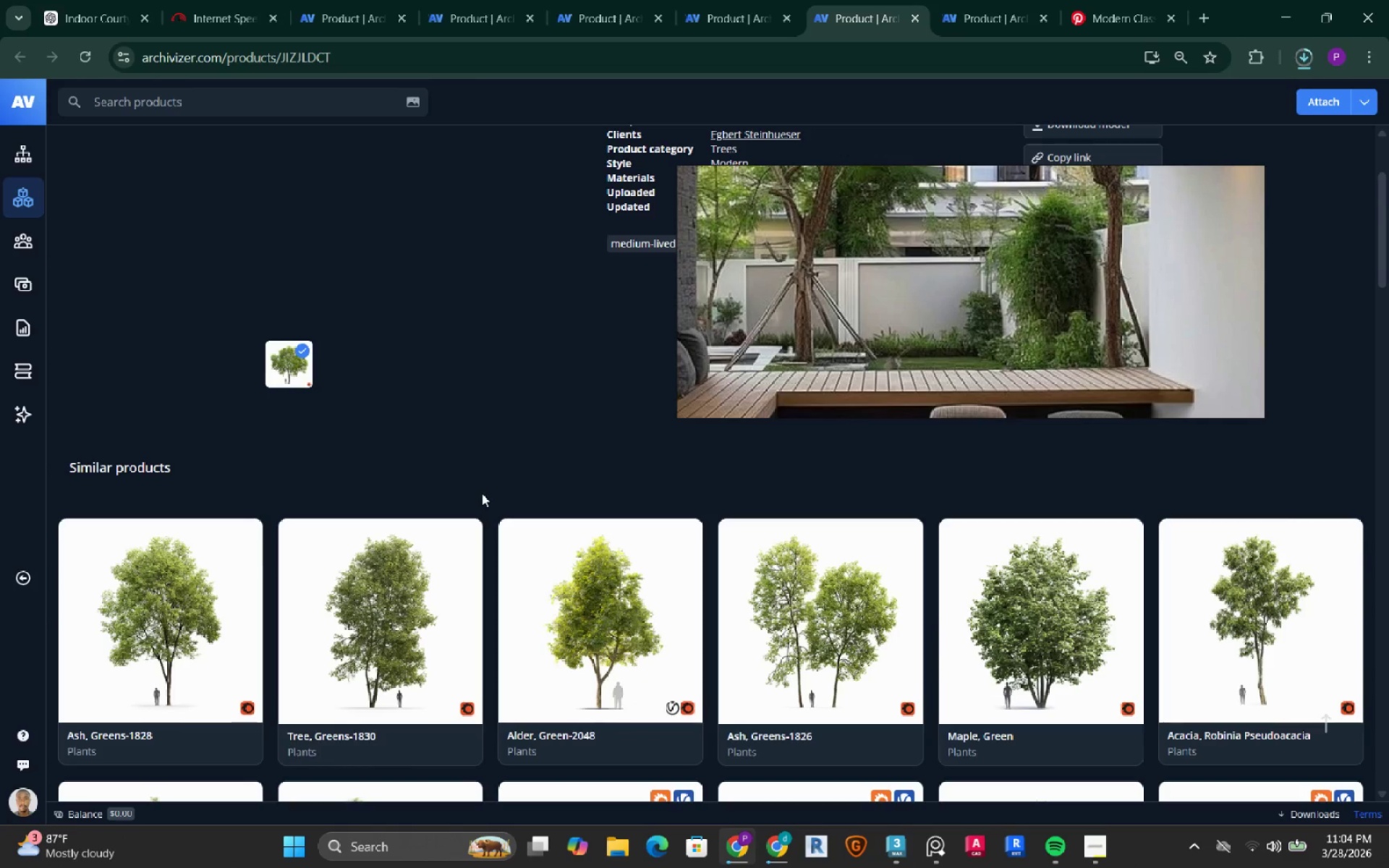 
wait(12.06)
 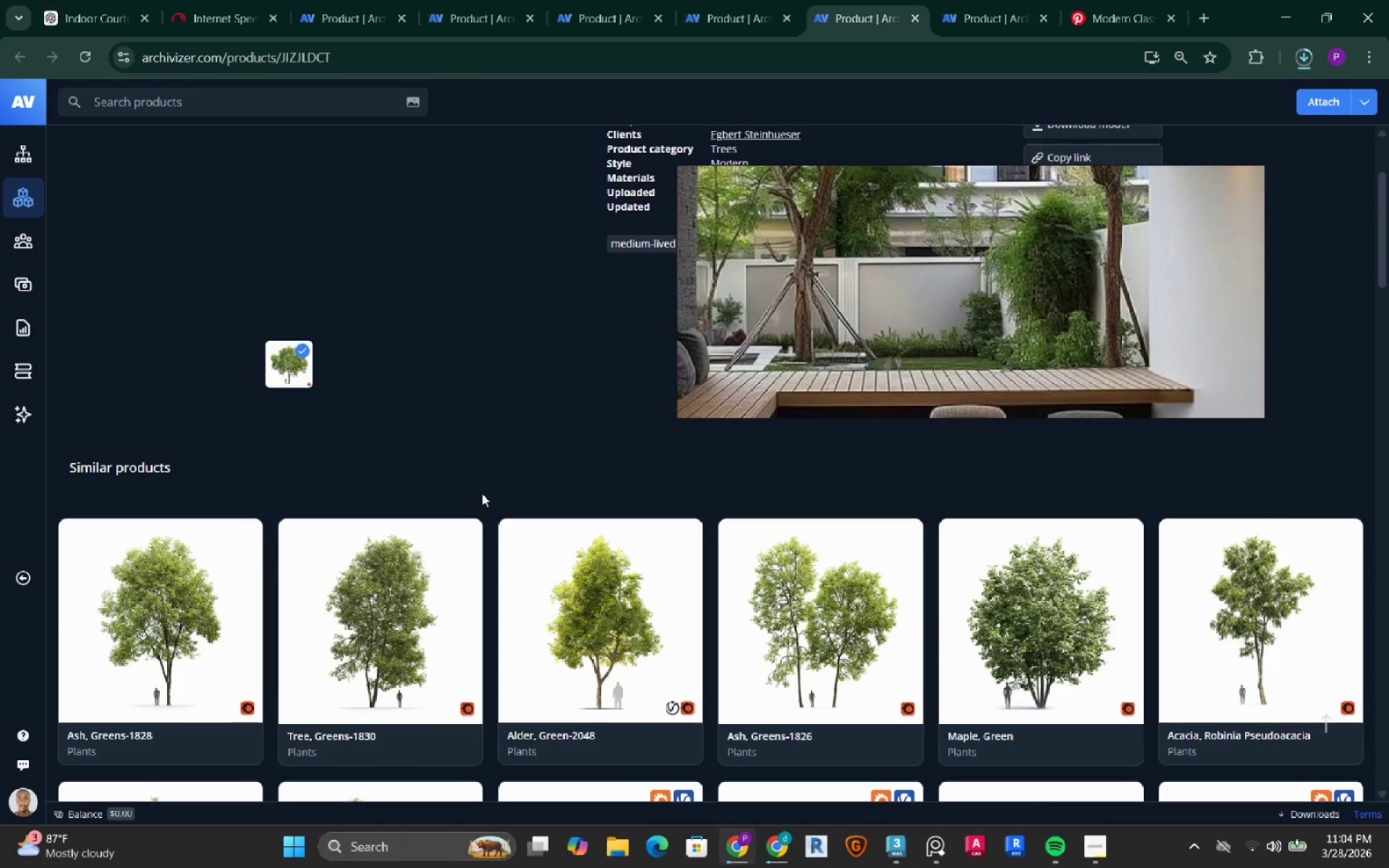 
scroll: coordinate [388, 472], scroll_direction: down, amount: 5.0
 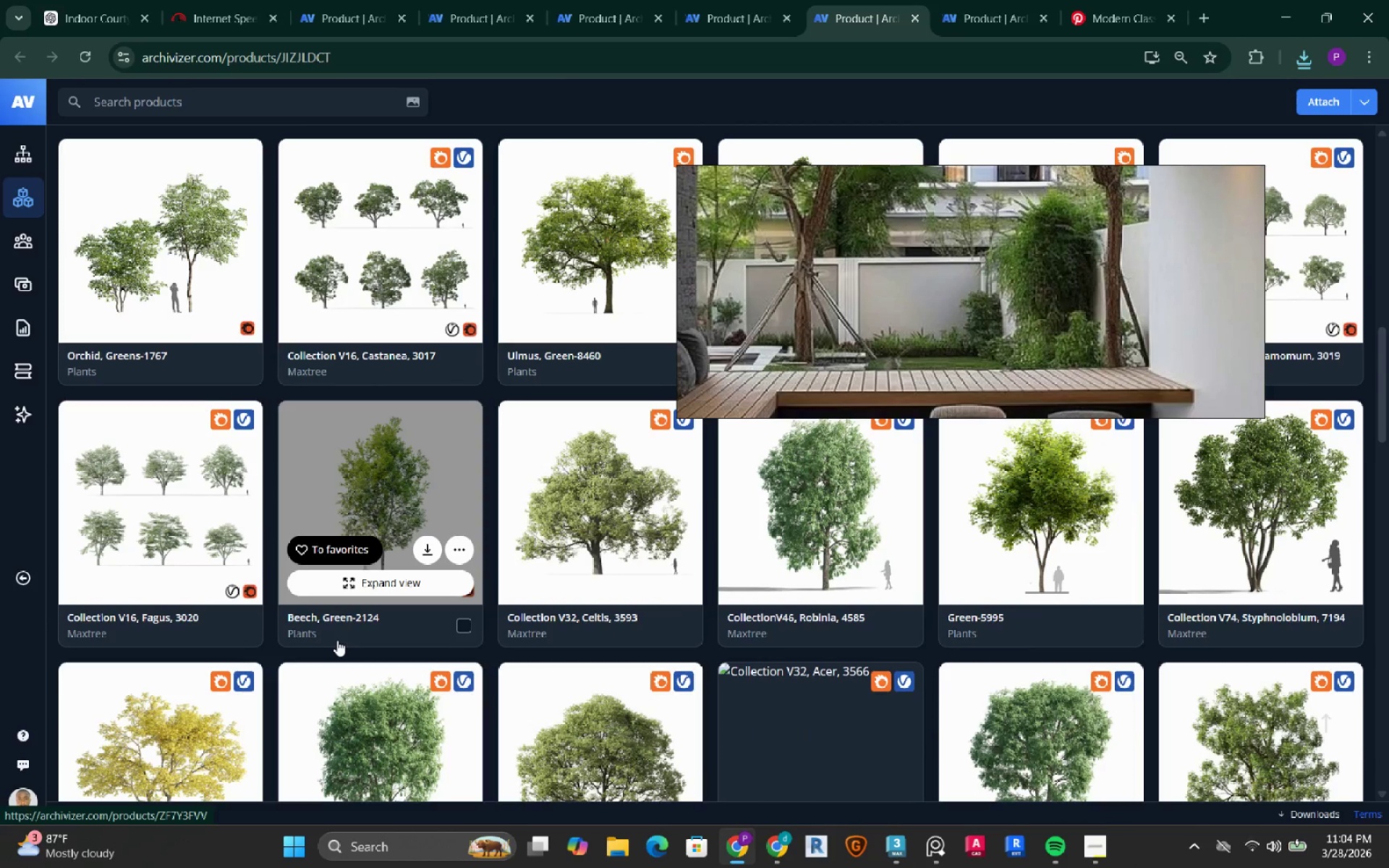 
wait(5.58)
 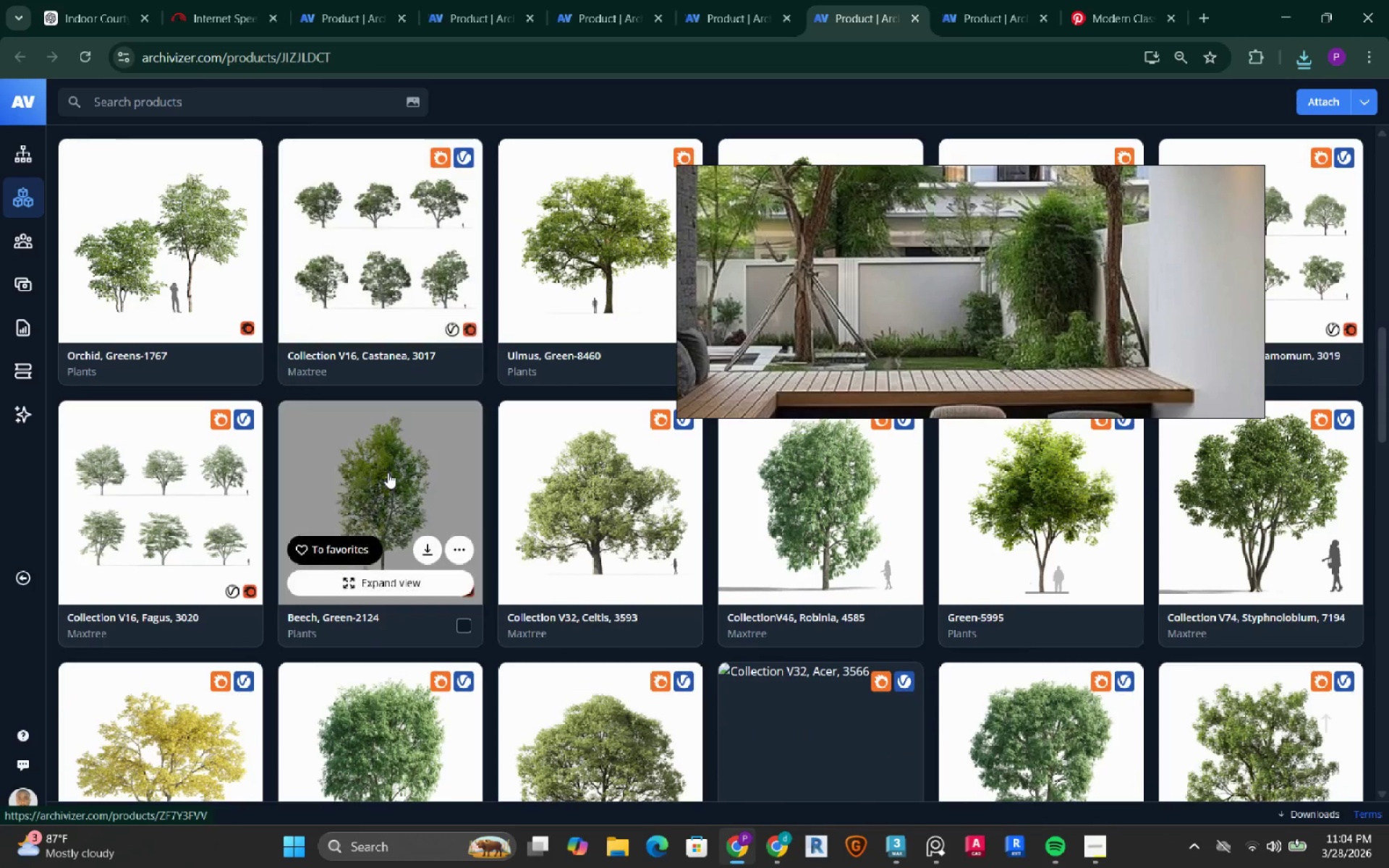 
scroll: coordinate [492, 667], scroll_direction: down, amount: 4.0
 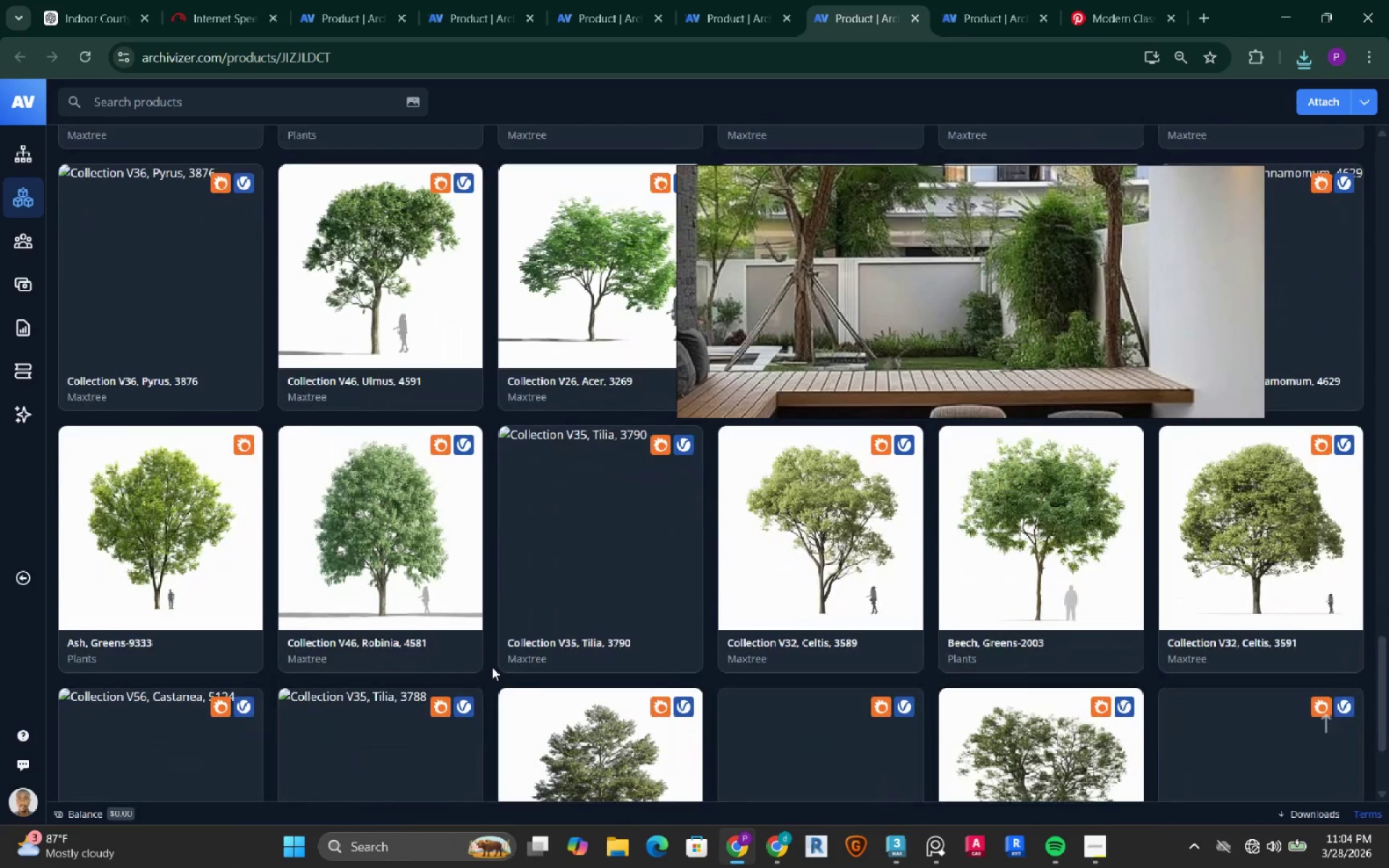 
wait(5.5)
 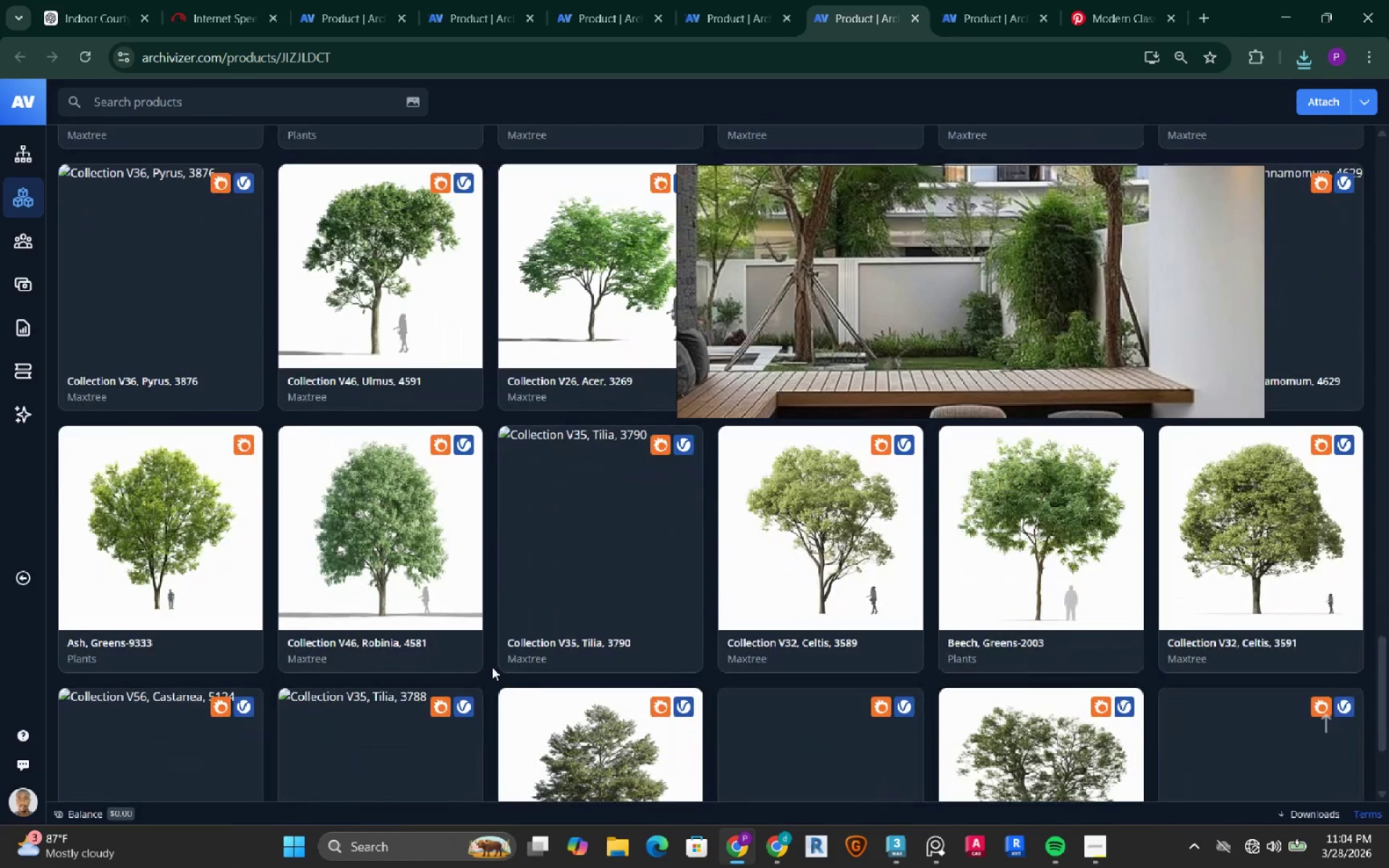 
scroll: coordinate [492, 667], scroll_direction: down, amount: 1.0
 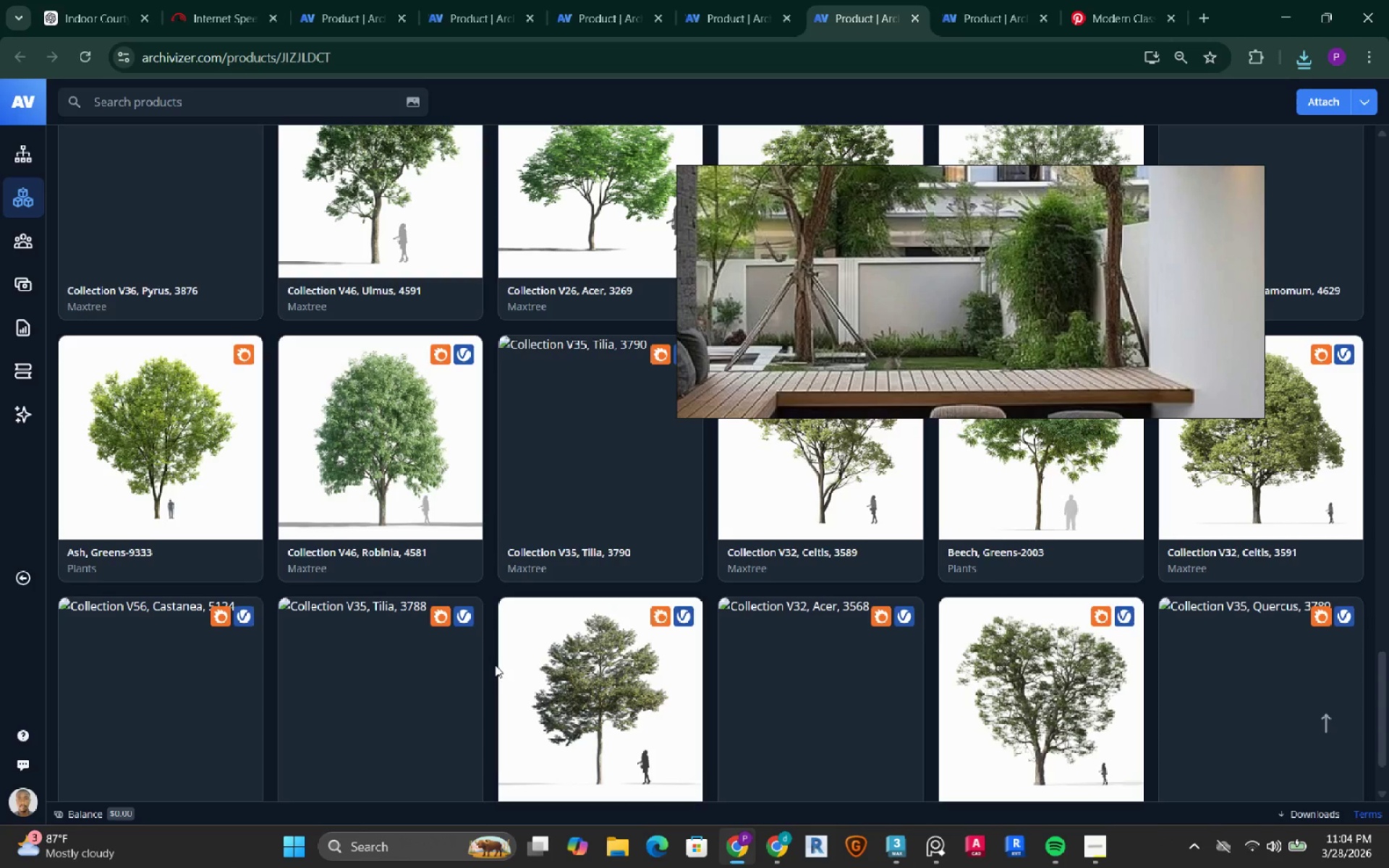 
scroll: coordinate [808, 636], scroll_direction: up, amount: 2.0
 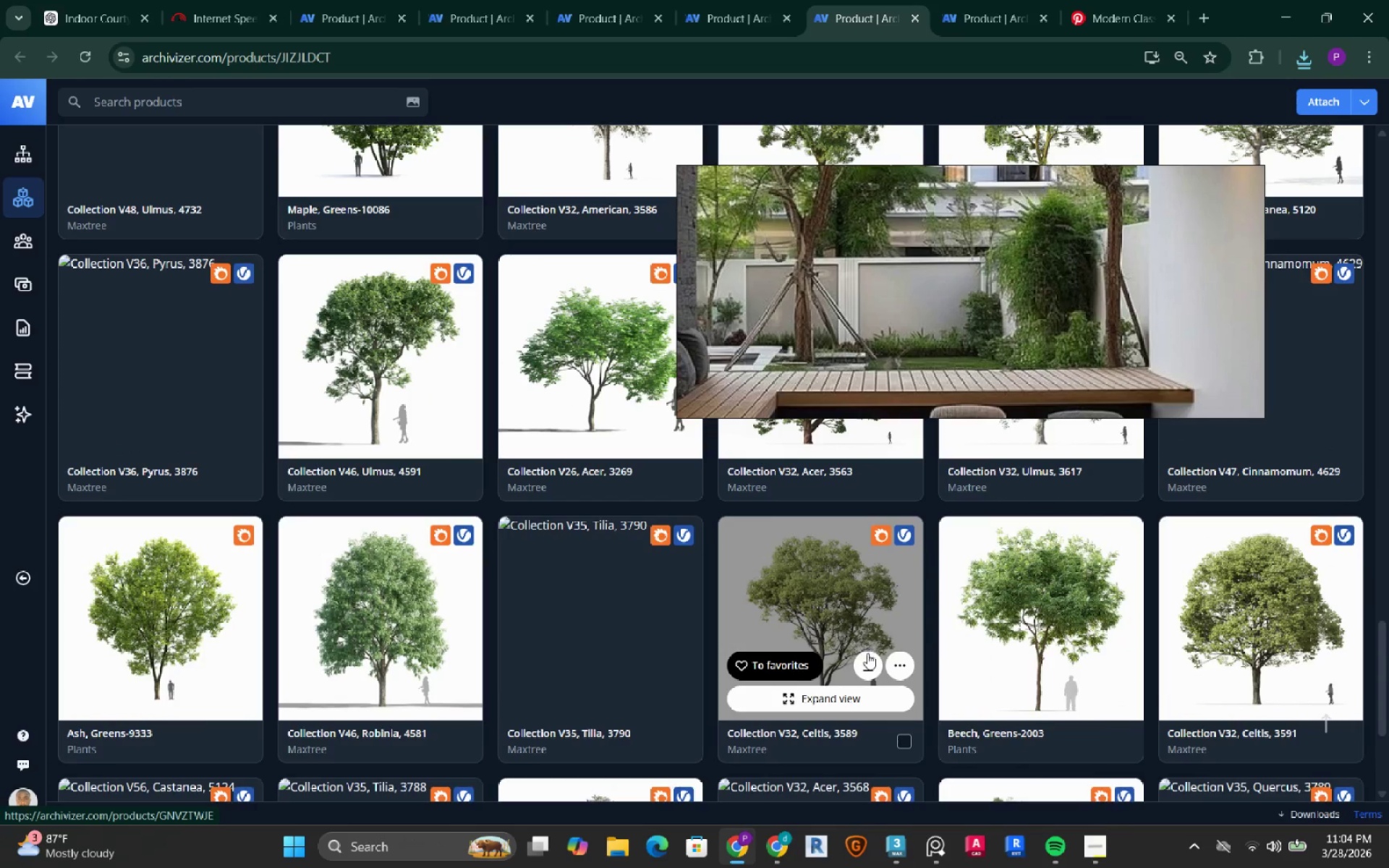 
left_click([870, 661])
 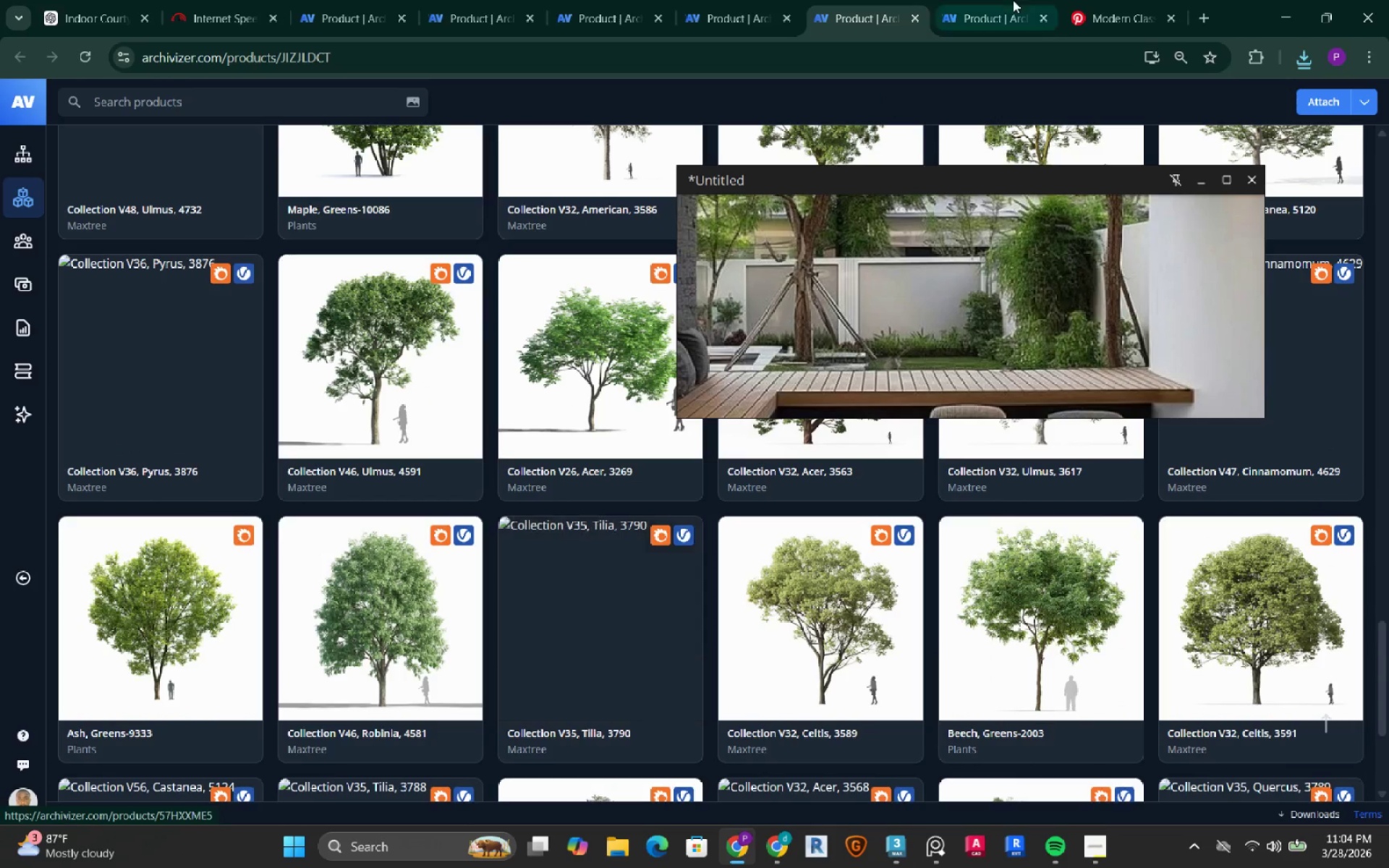 
left_click([1003, 2])
 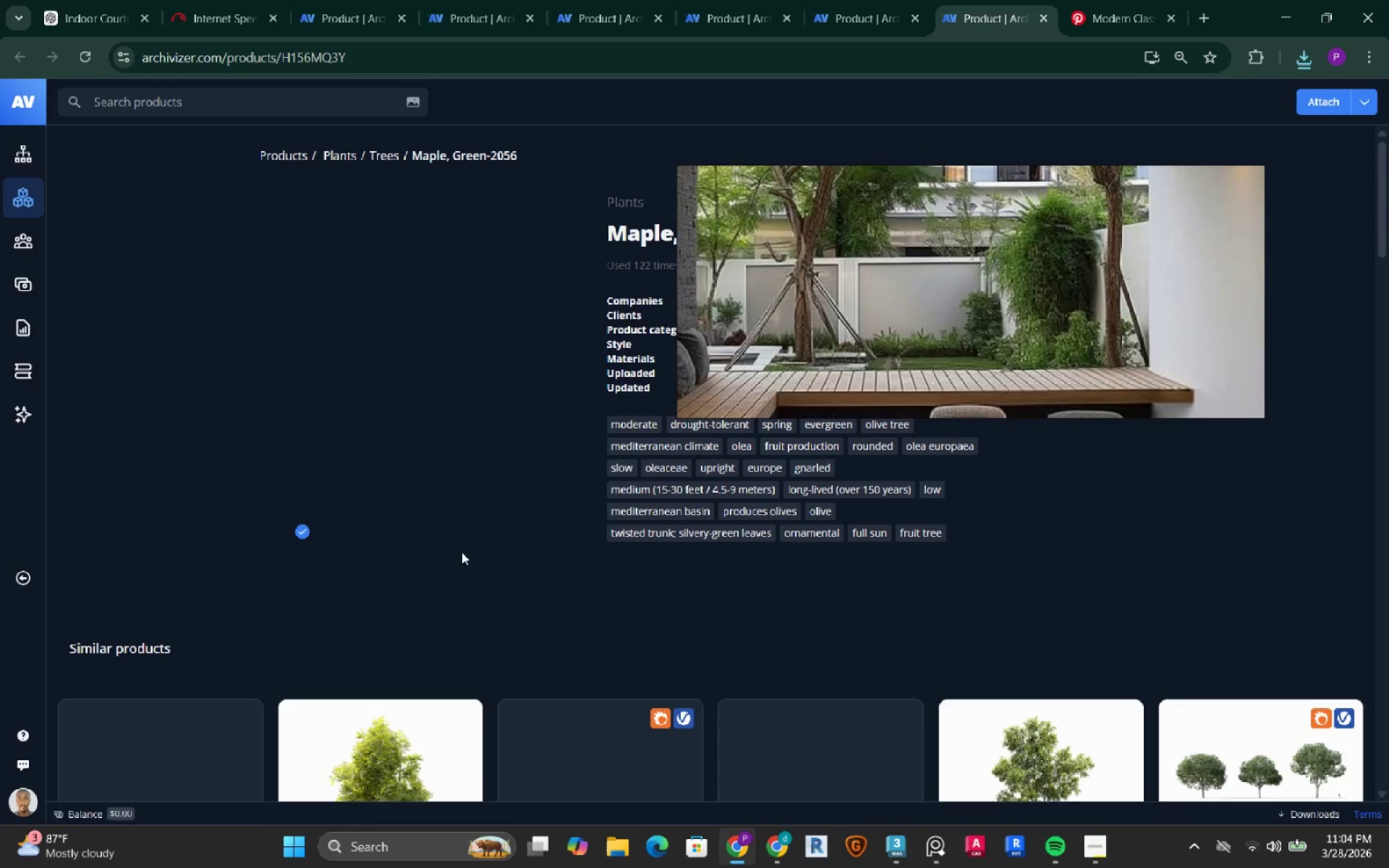 
scroll: coordinate [412, 553], scroll_direction: down, amount: 2.0
 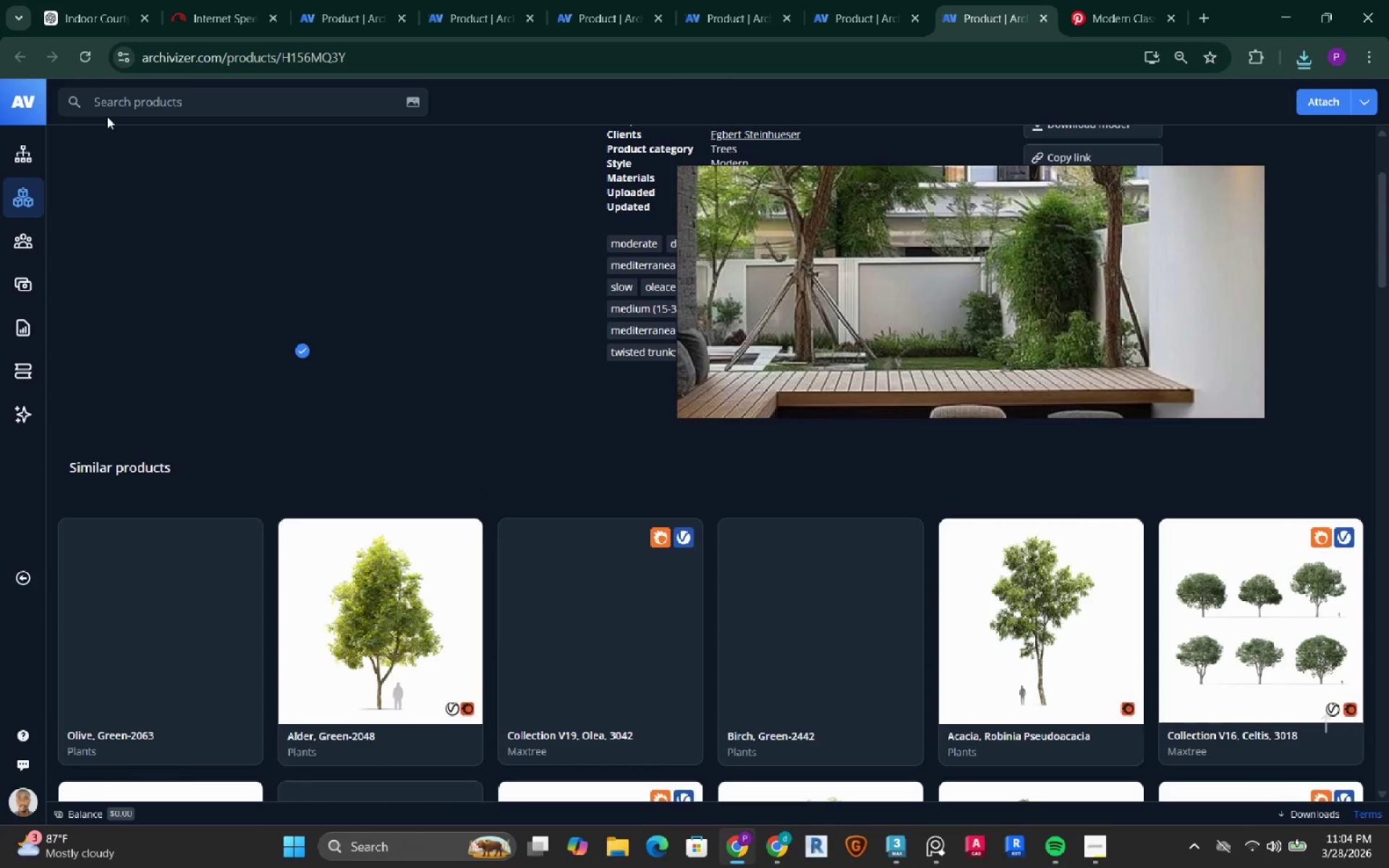 
left_click([95, 57])
 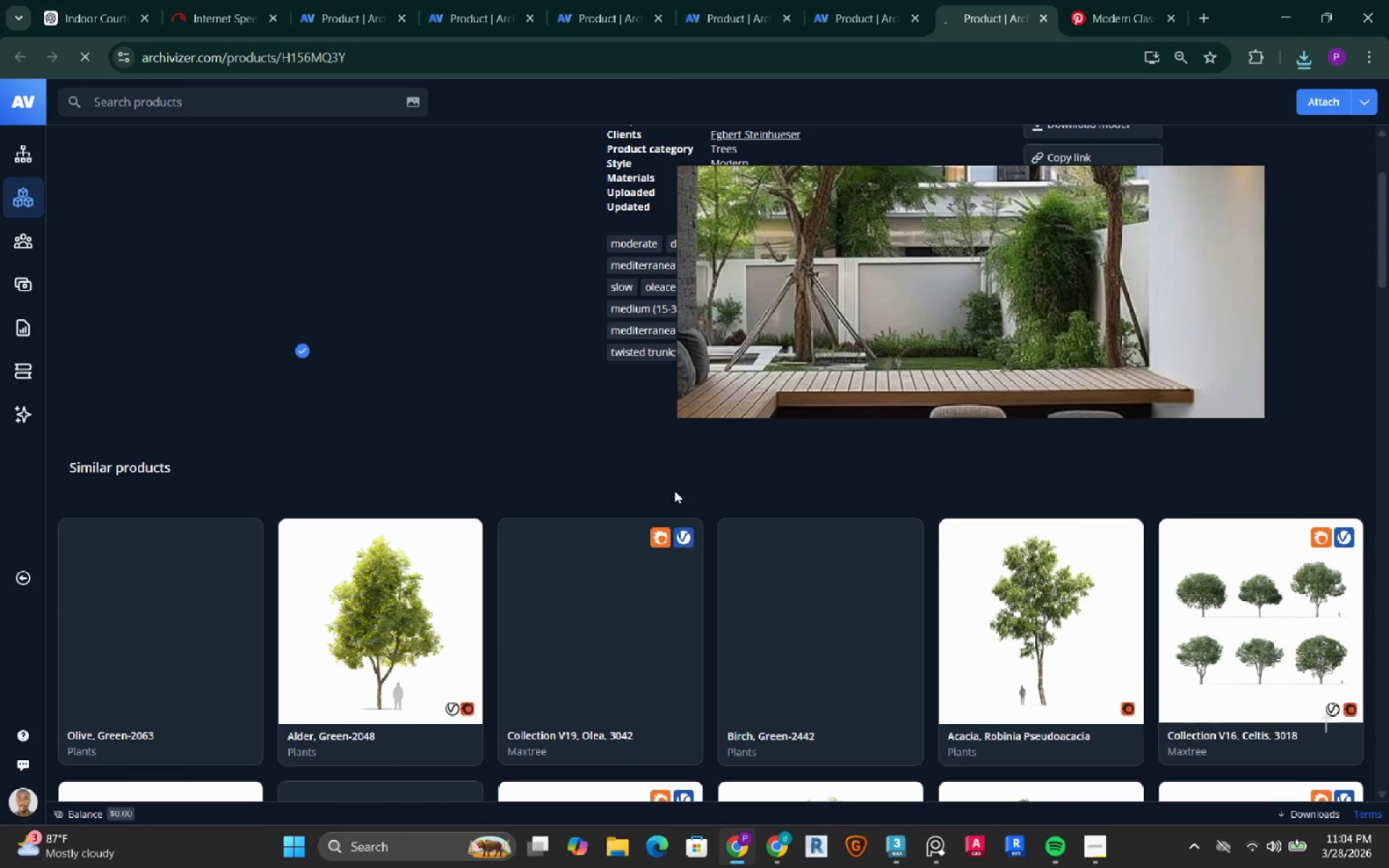 
mouse_move([1242, 851])
 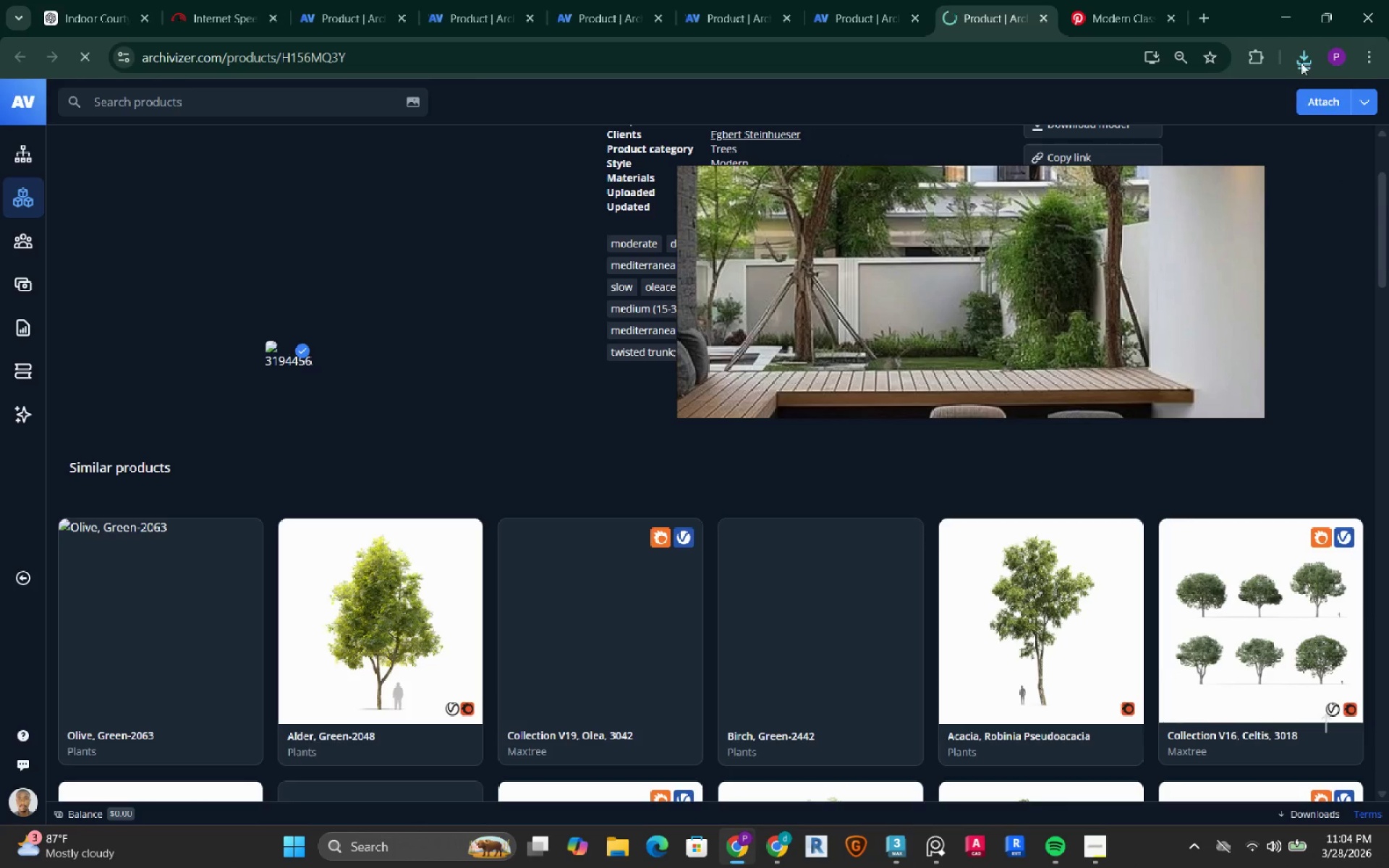 
left_click([1302, 55])
 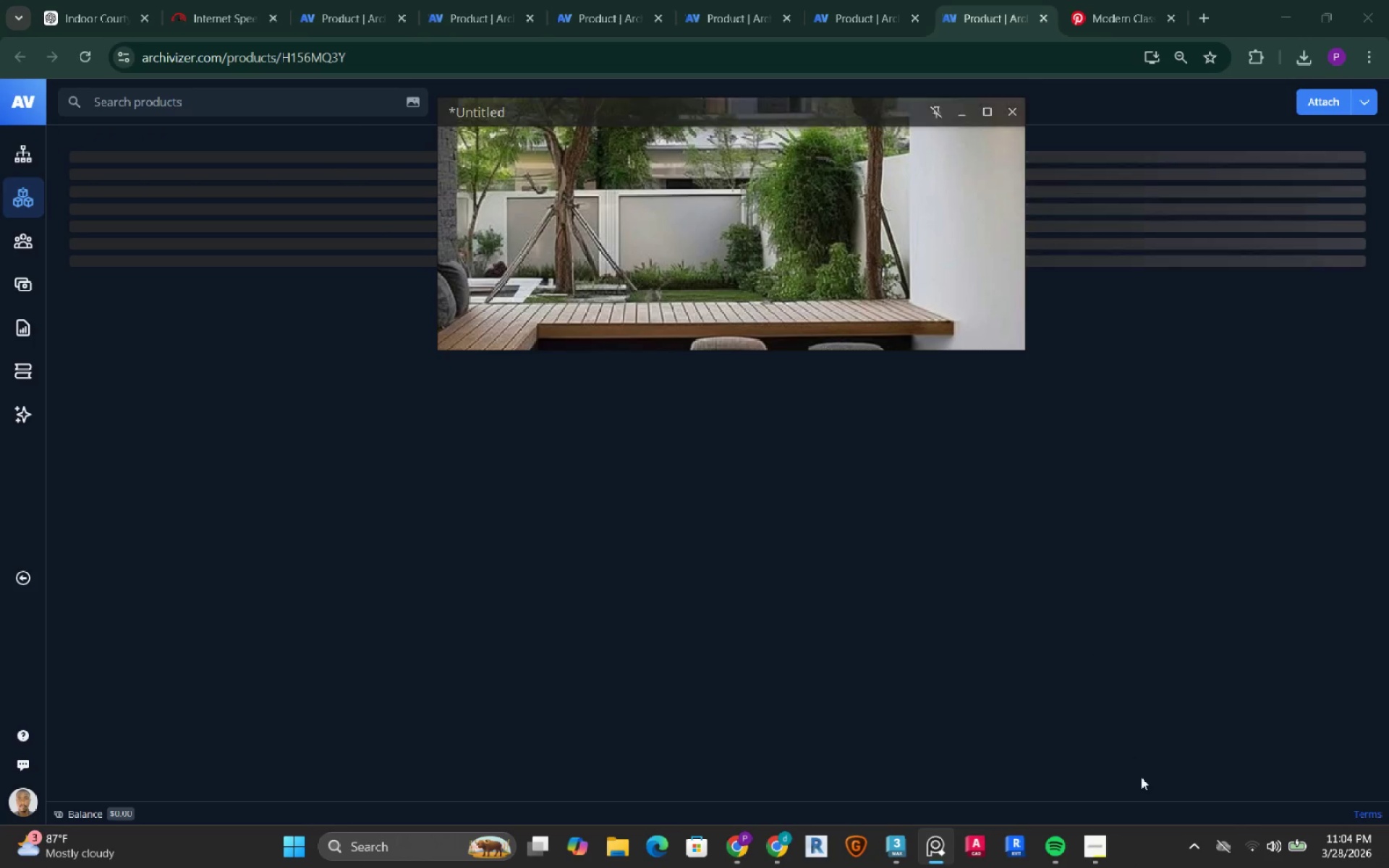 
left_click([1253, 848])
 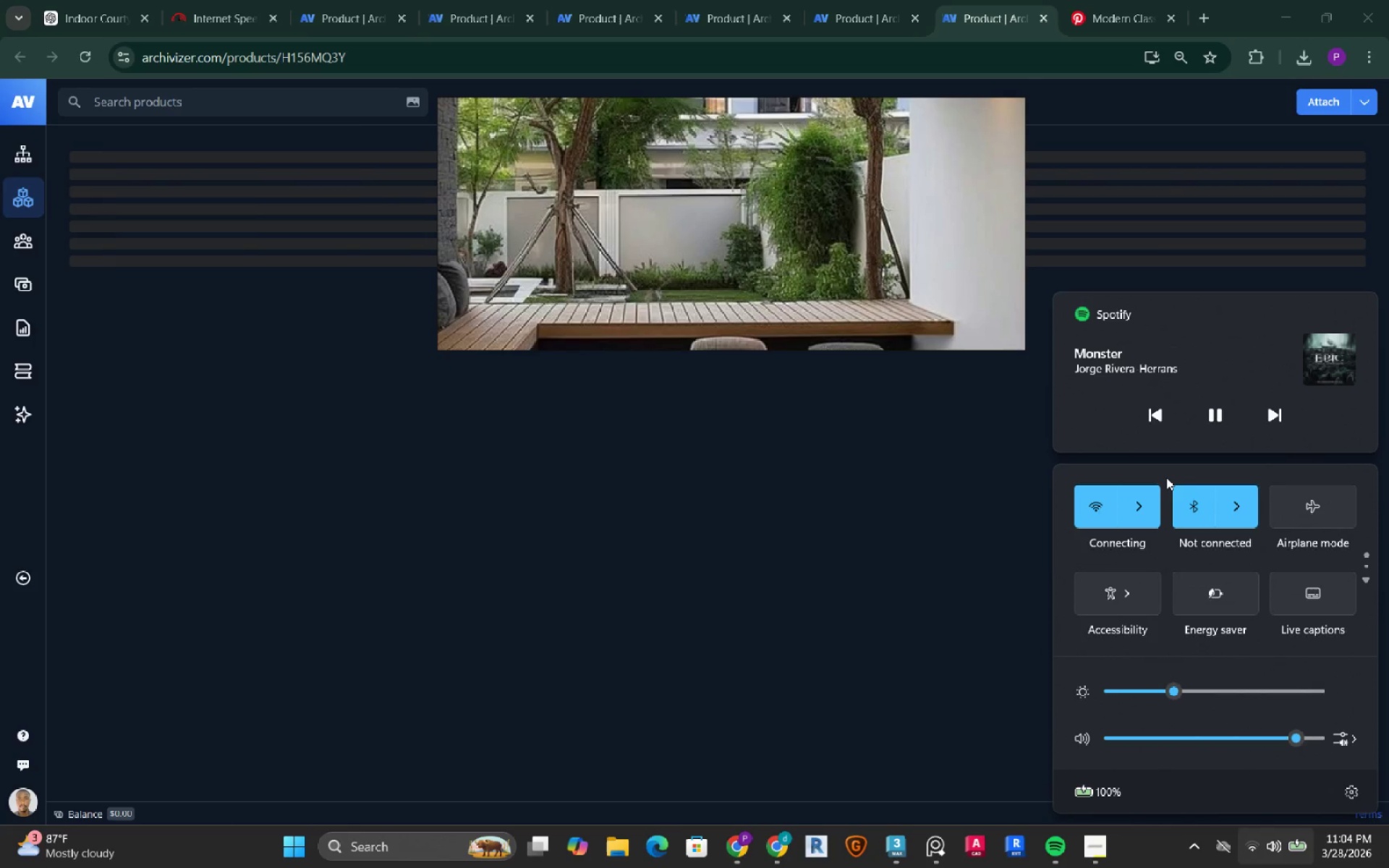 
left_click_drag(start_coordinate=[1152, 506], to_coordinate=[1150, 512])
 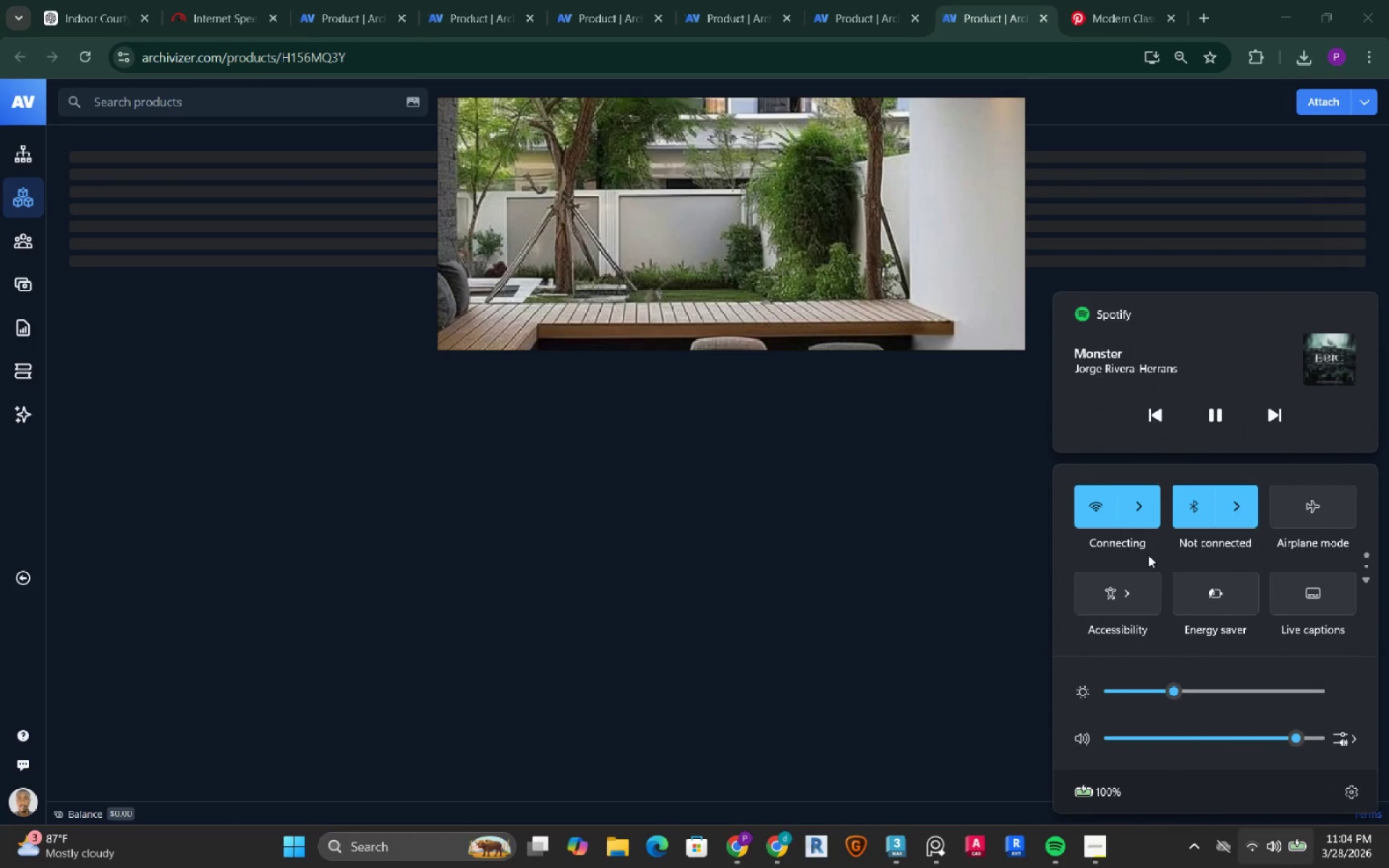 
left_click([1150, 518])
 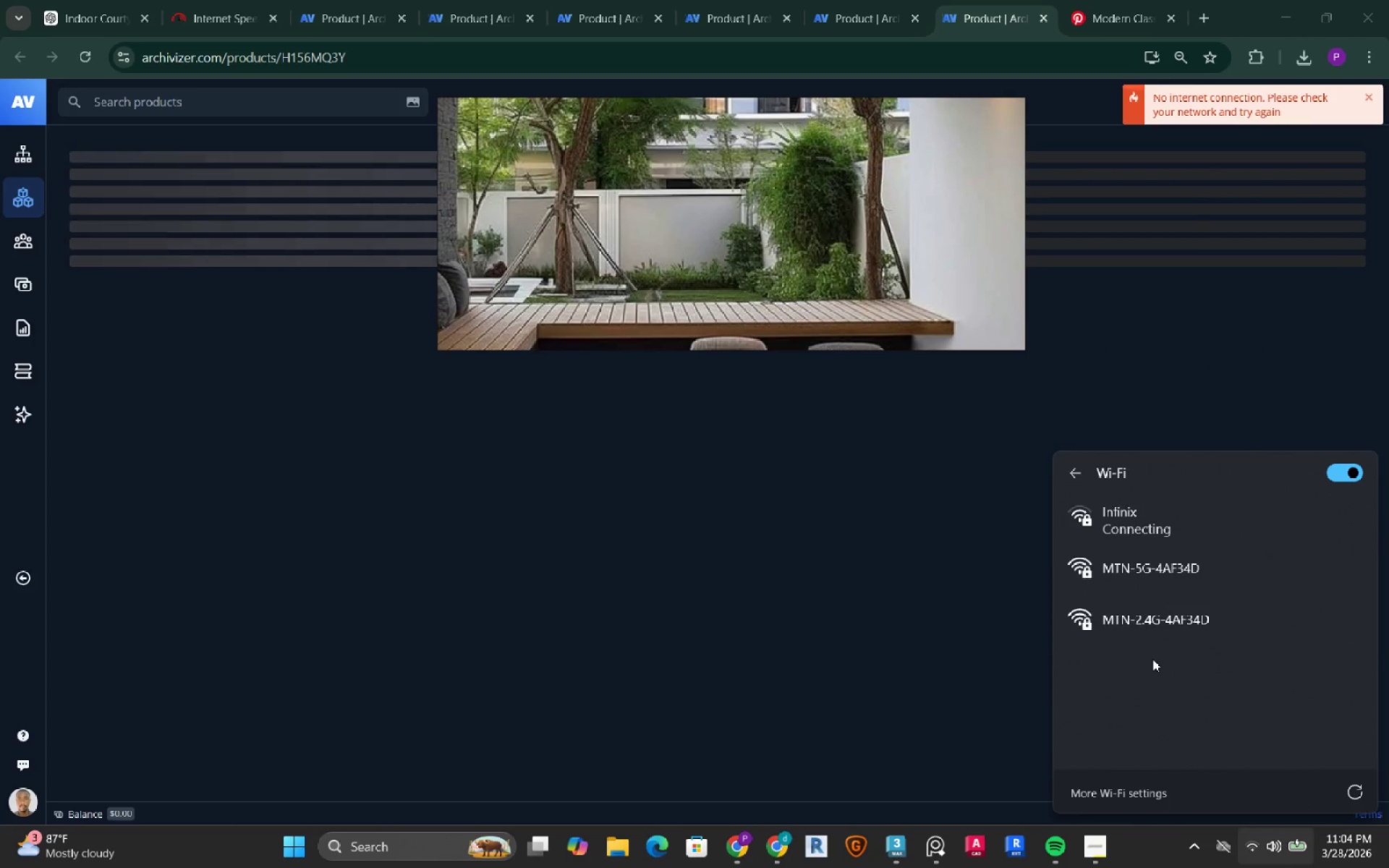 
left_click([1163, 579])
 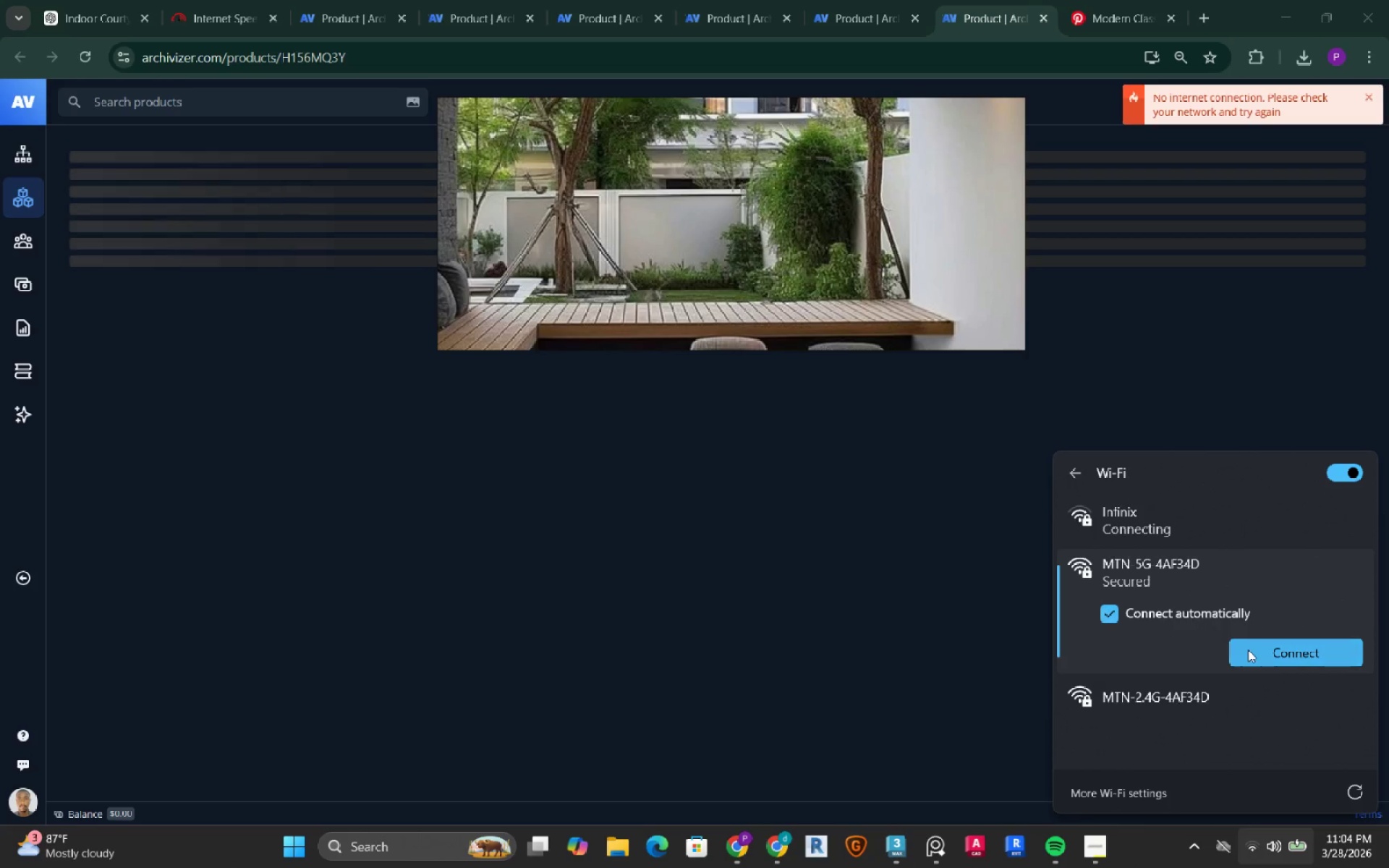 
left_click([1255, 651])
 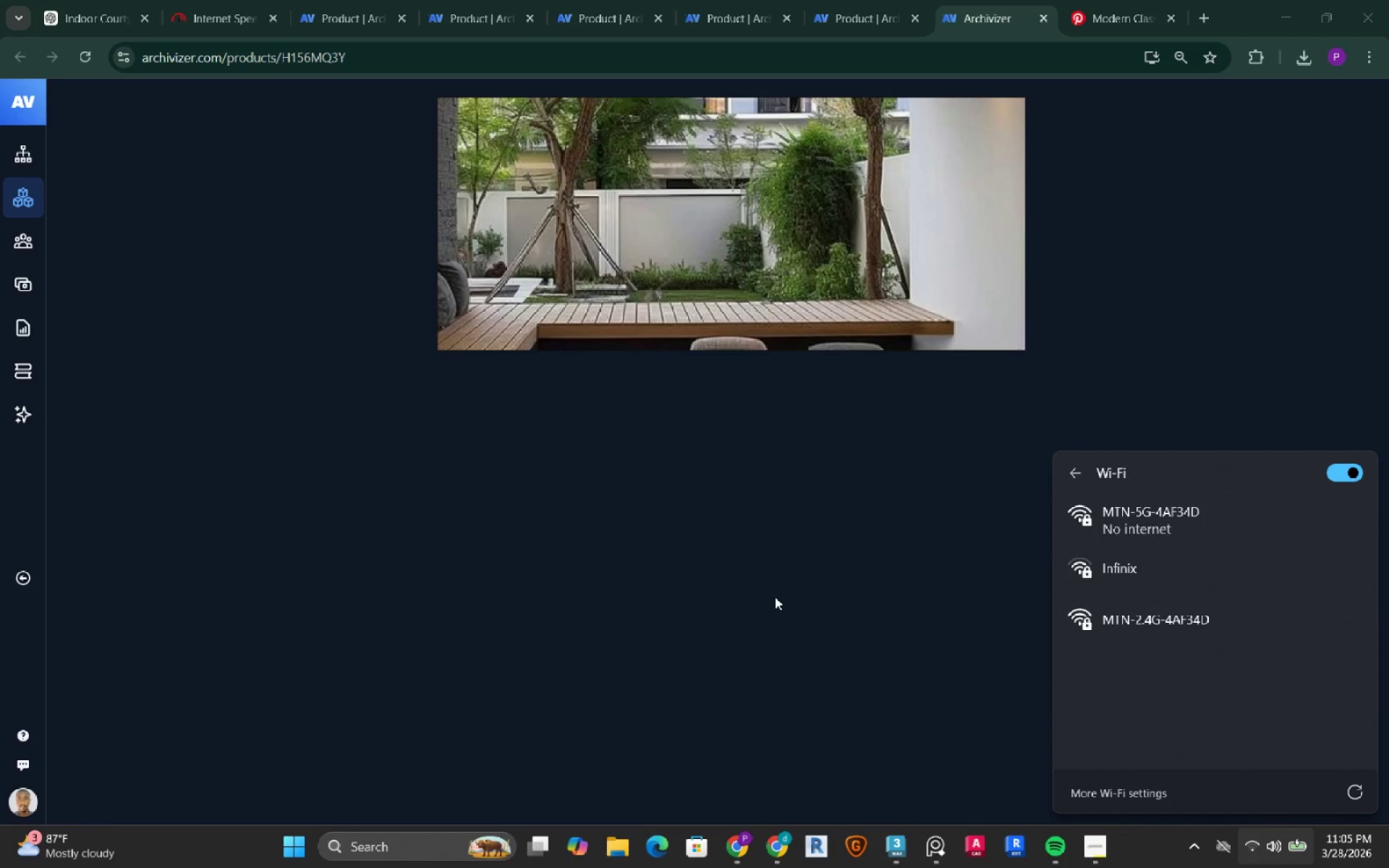 
wait(65.59)
 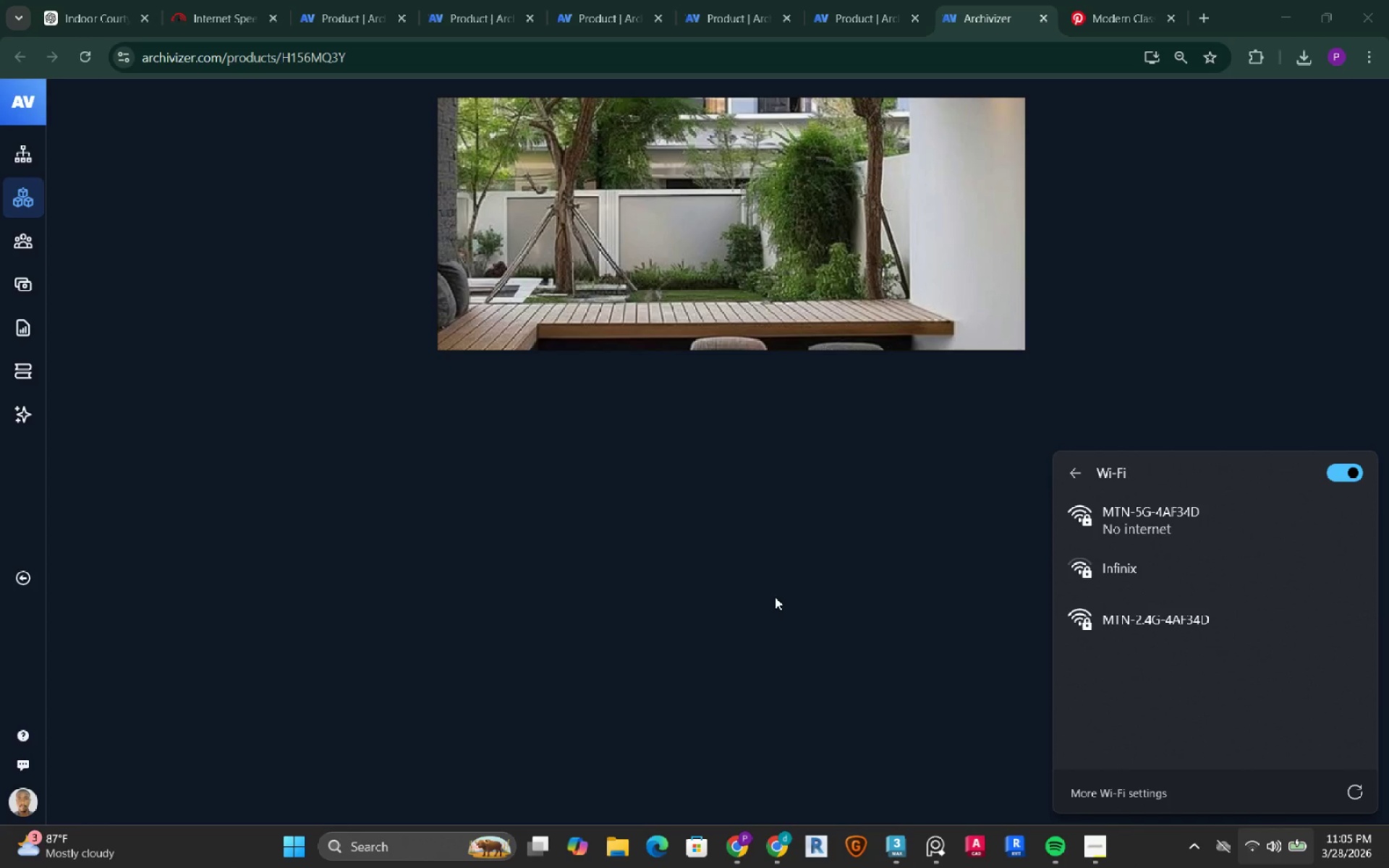 
left_click([1358, 799])
 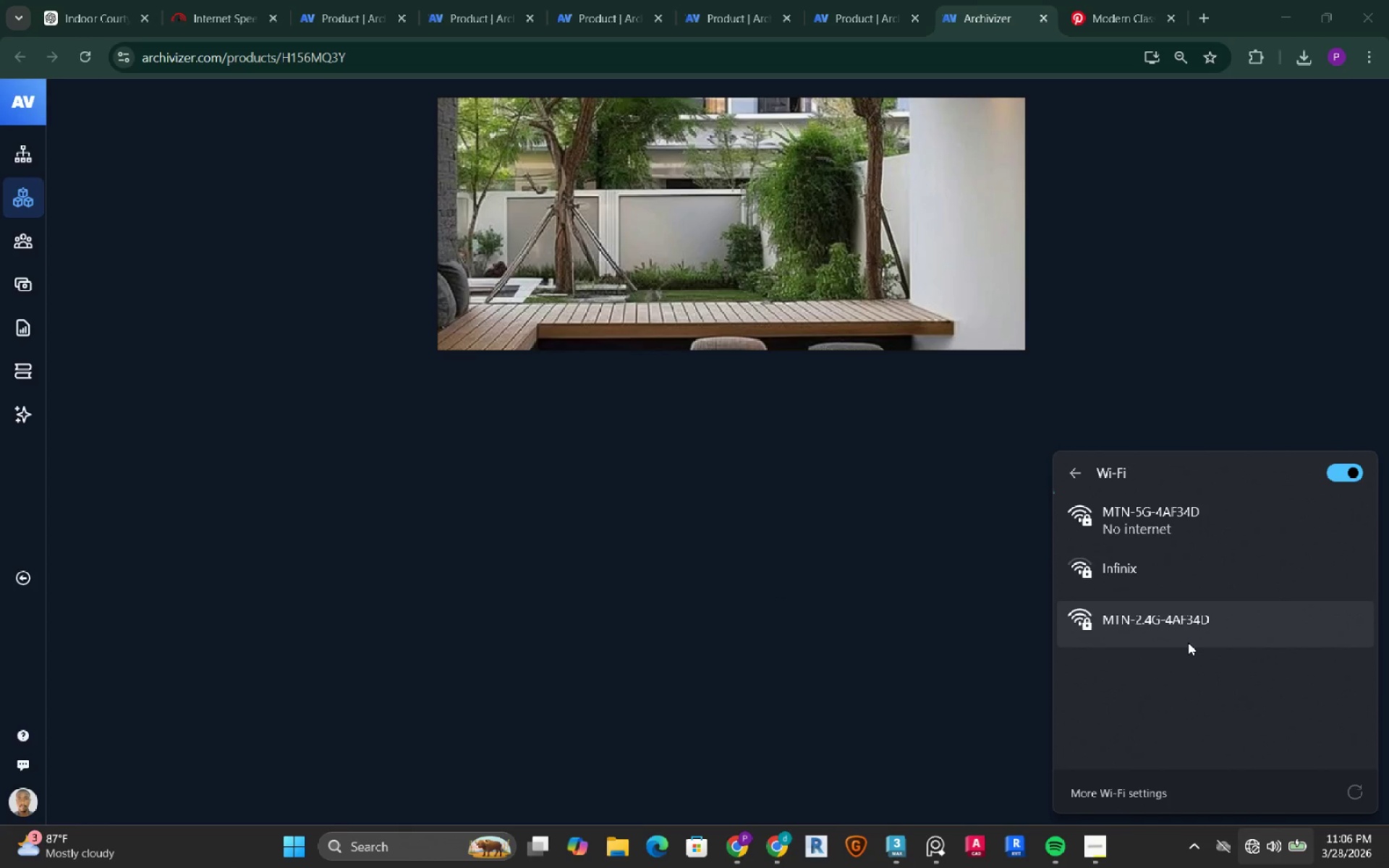 
wait(8.02)
 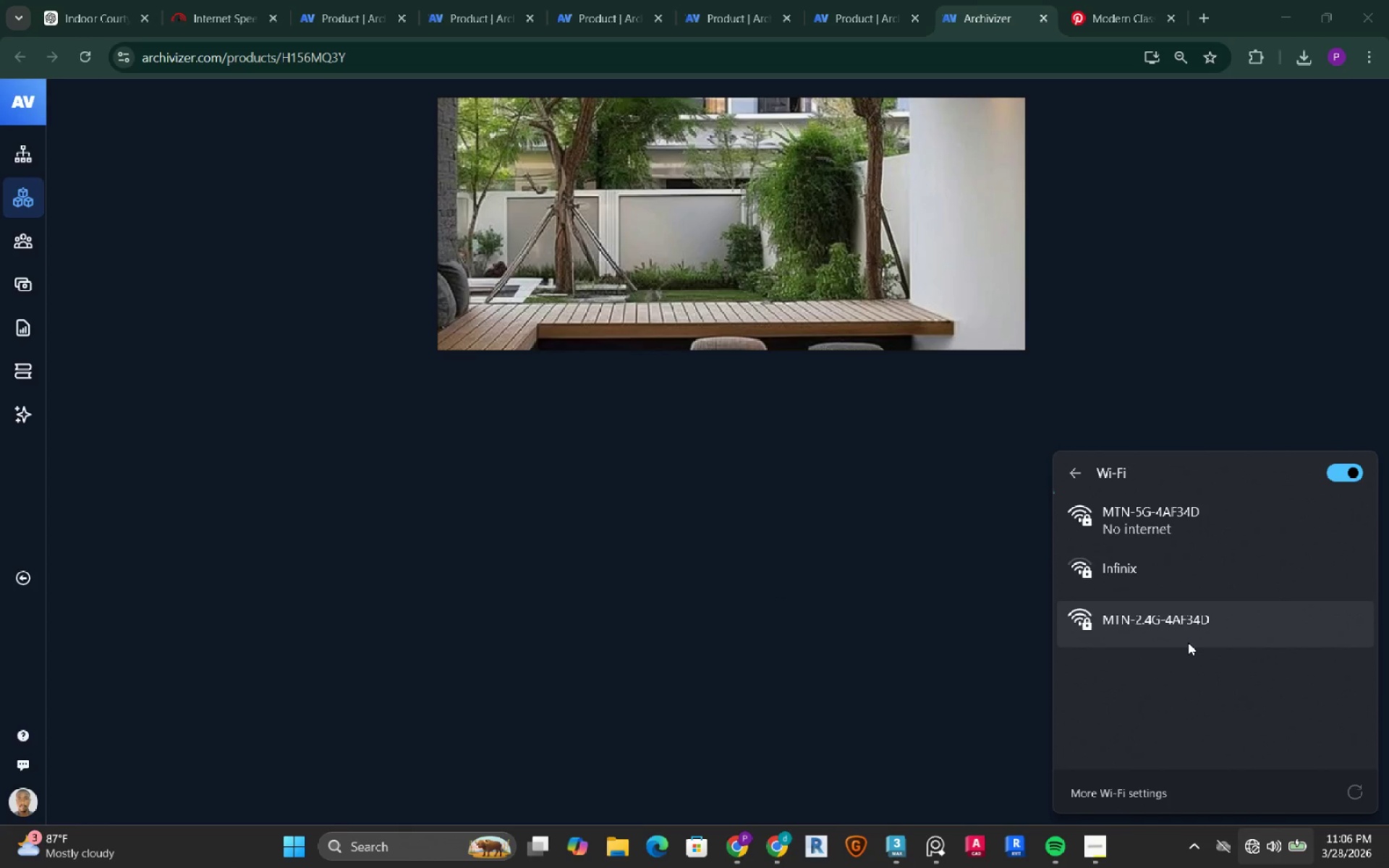 
left_click([88, 60])
 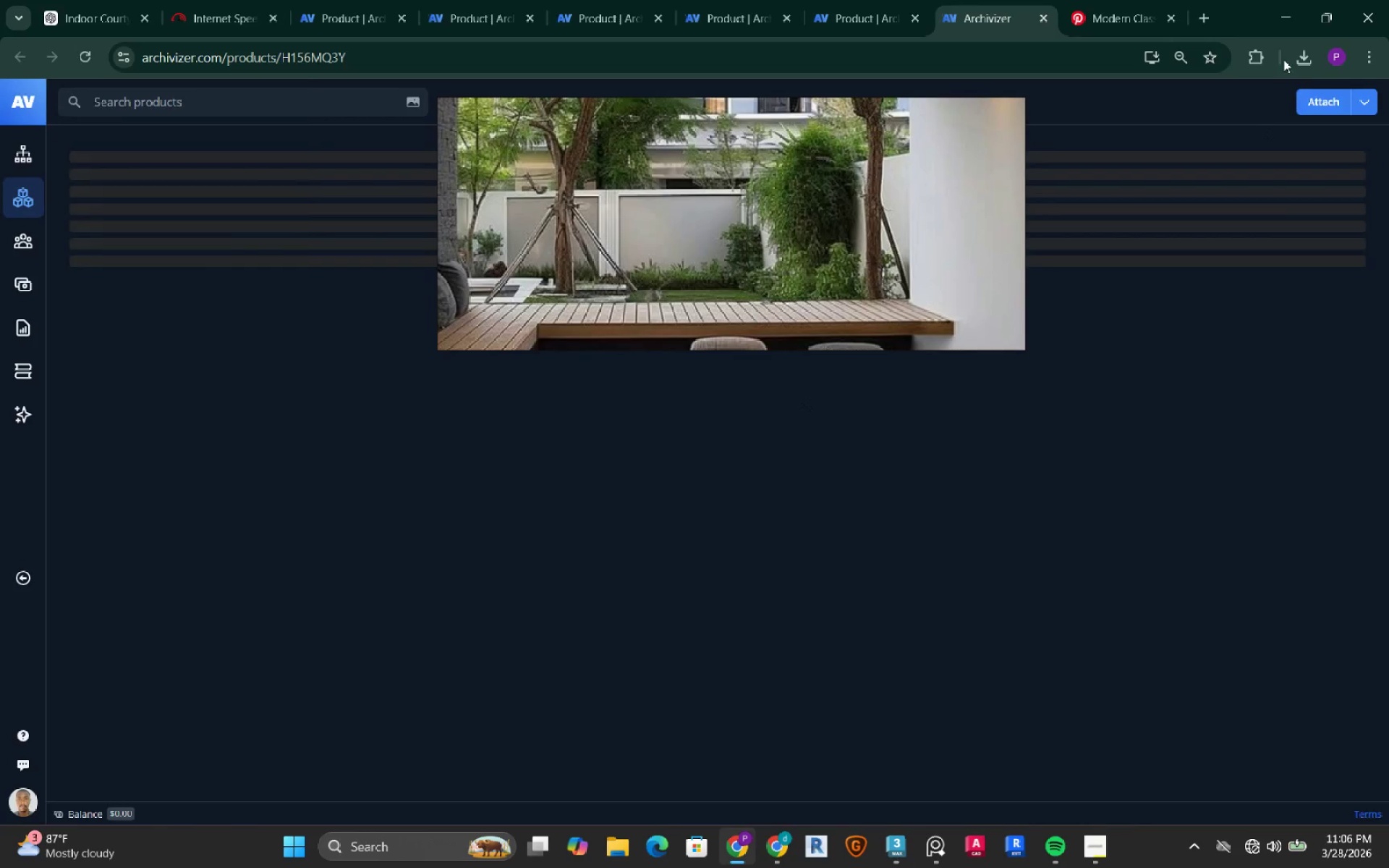 
left_click([1301, 58])
 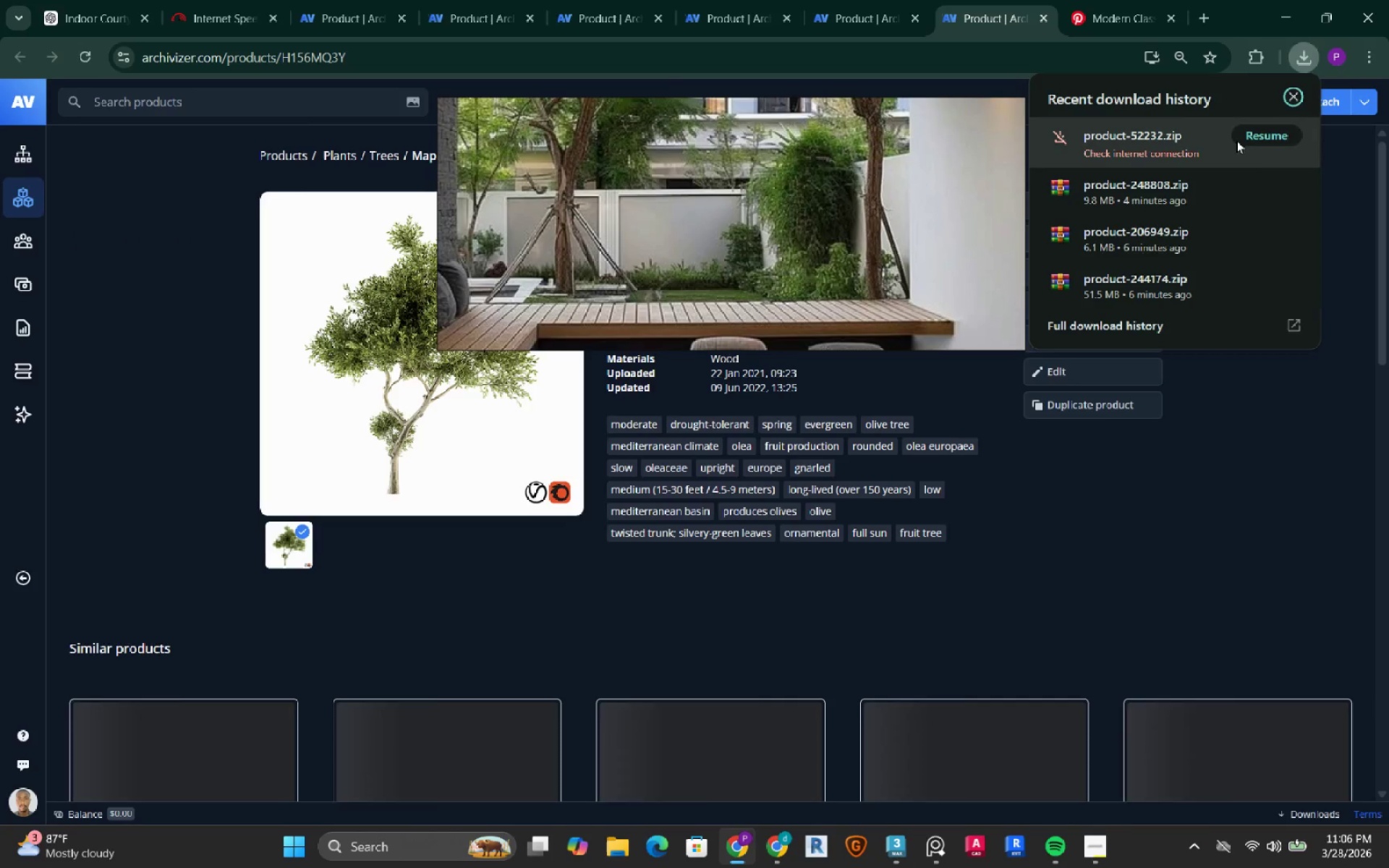 
left_click([1259, 137])
 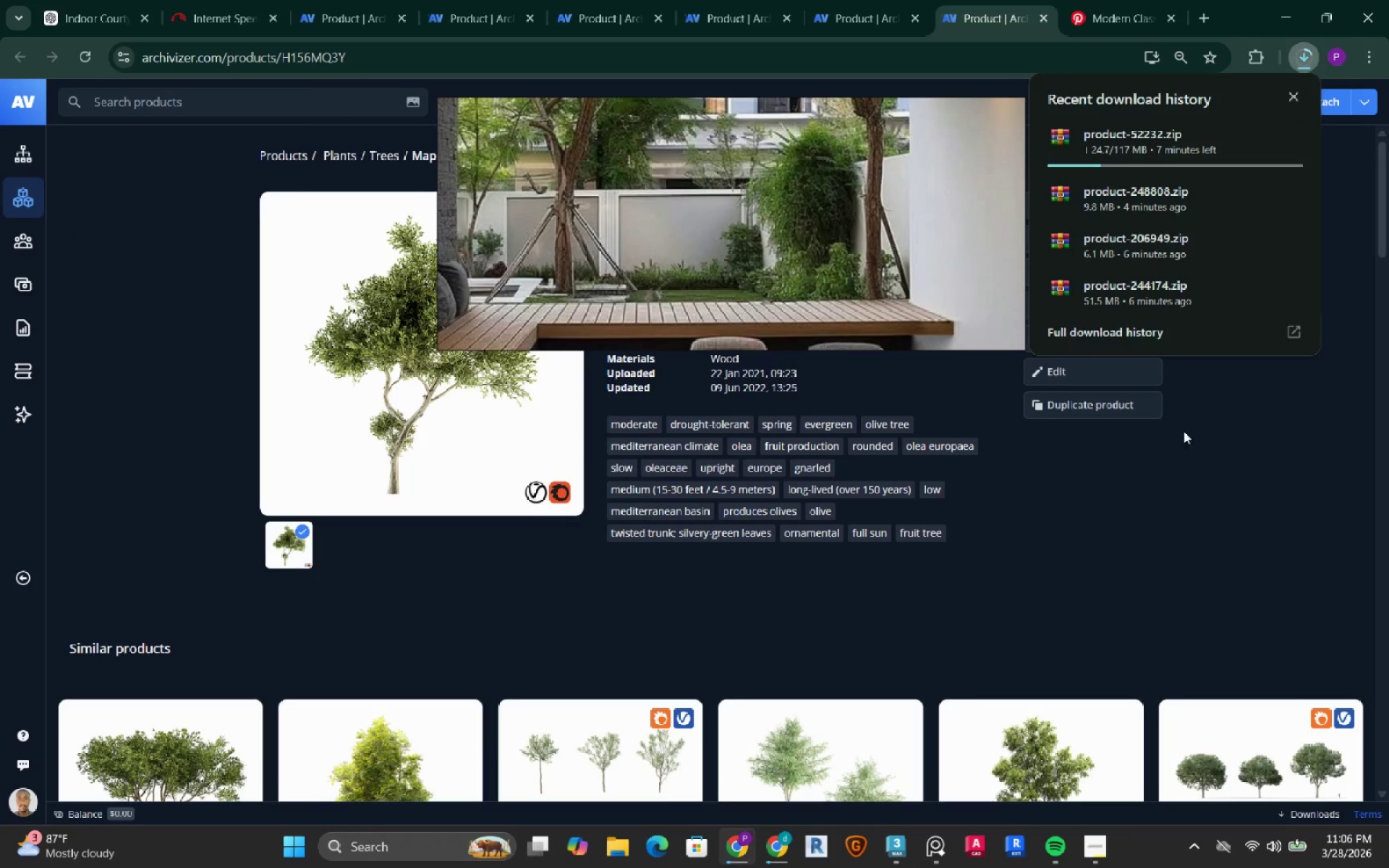 
wait(6.19)
 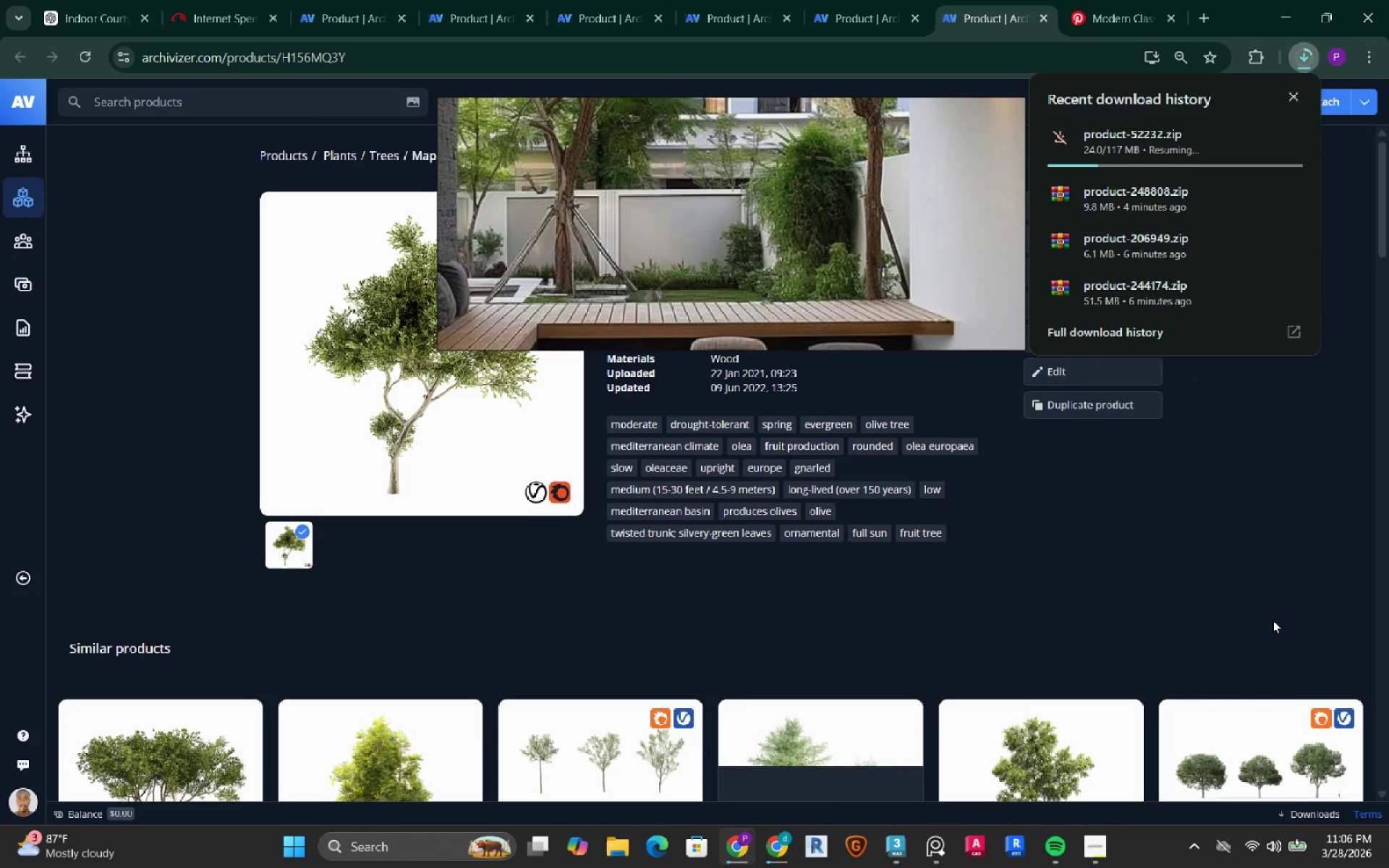 
left_click([1108, 867])